 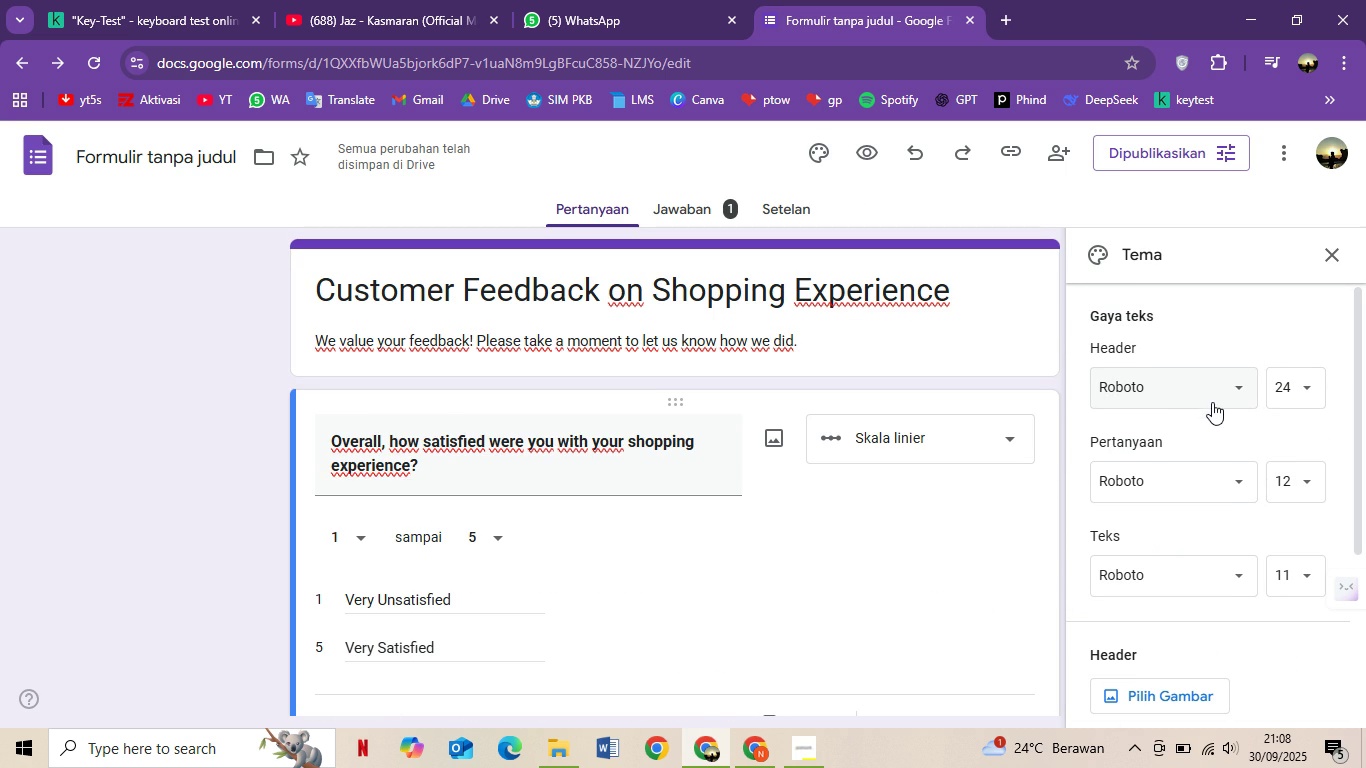 
scroll: coordinate [1218, 440], scroll_direction: down, amount: 3.0
 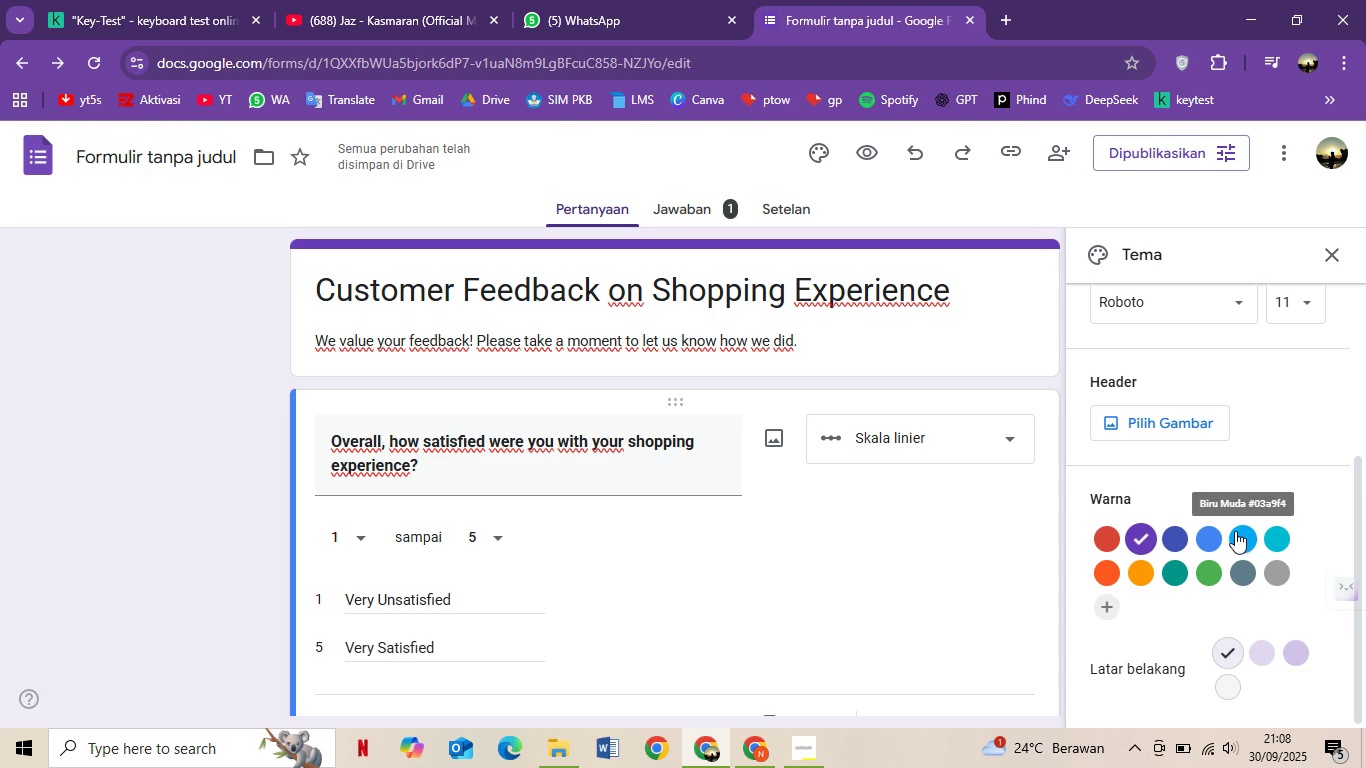 
left_click([1235, 531])
 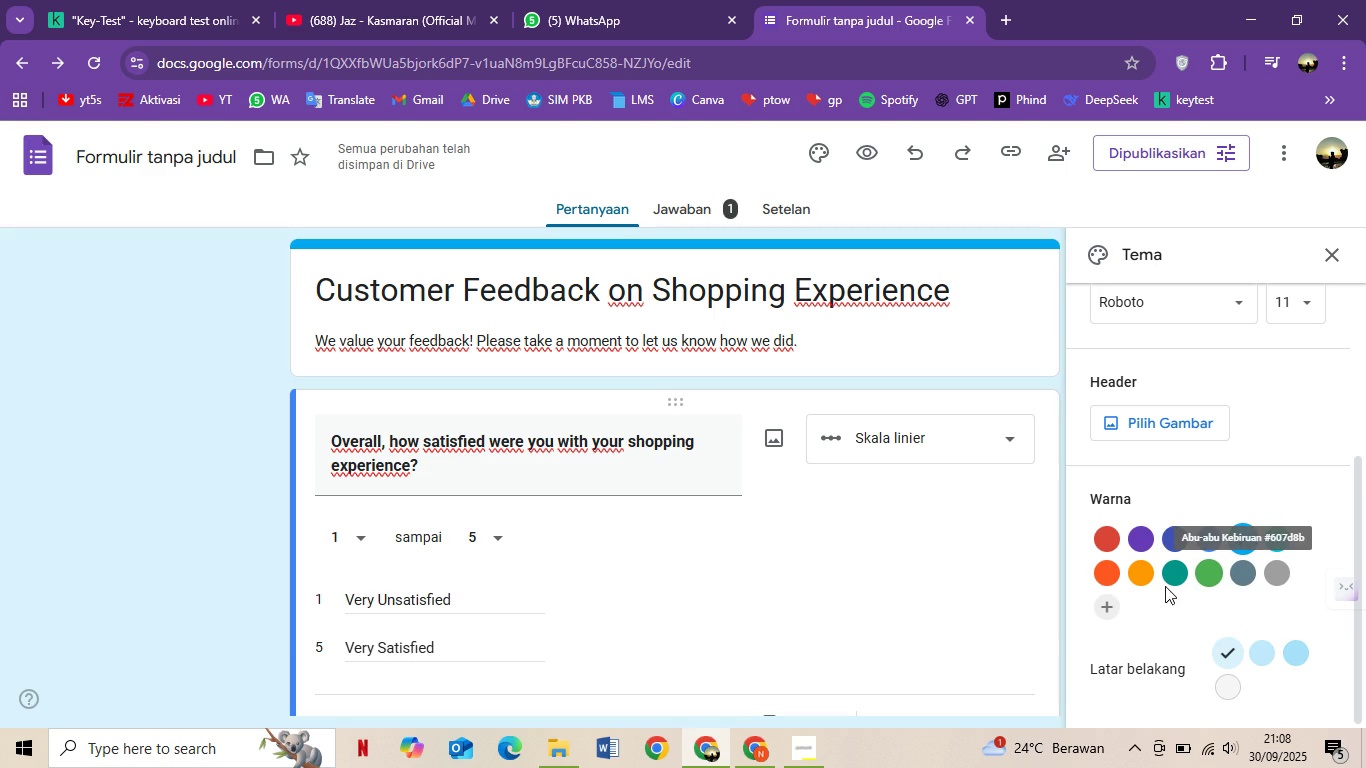 
left_click([1141, 573])
 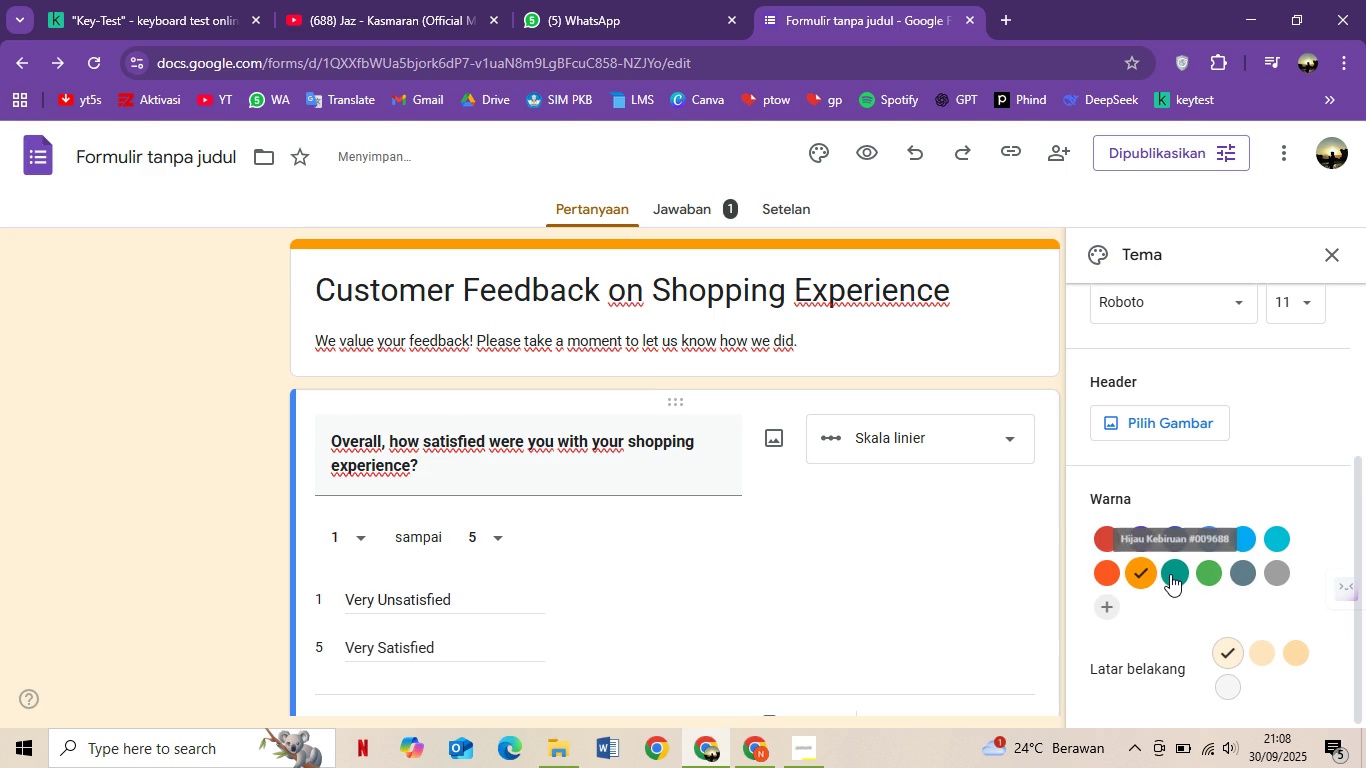 
left_click([1170, 574])
 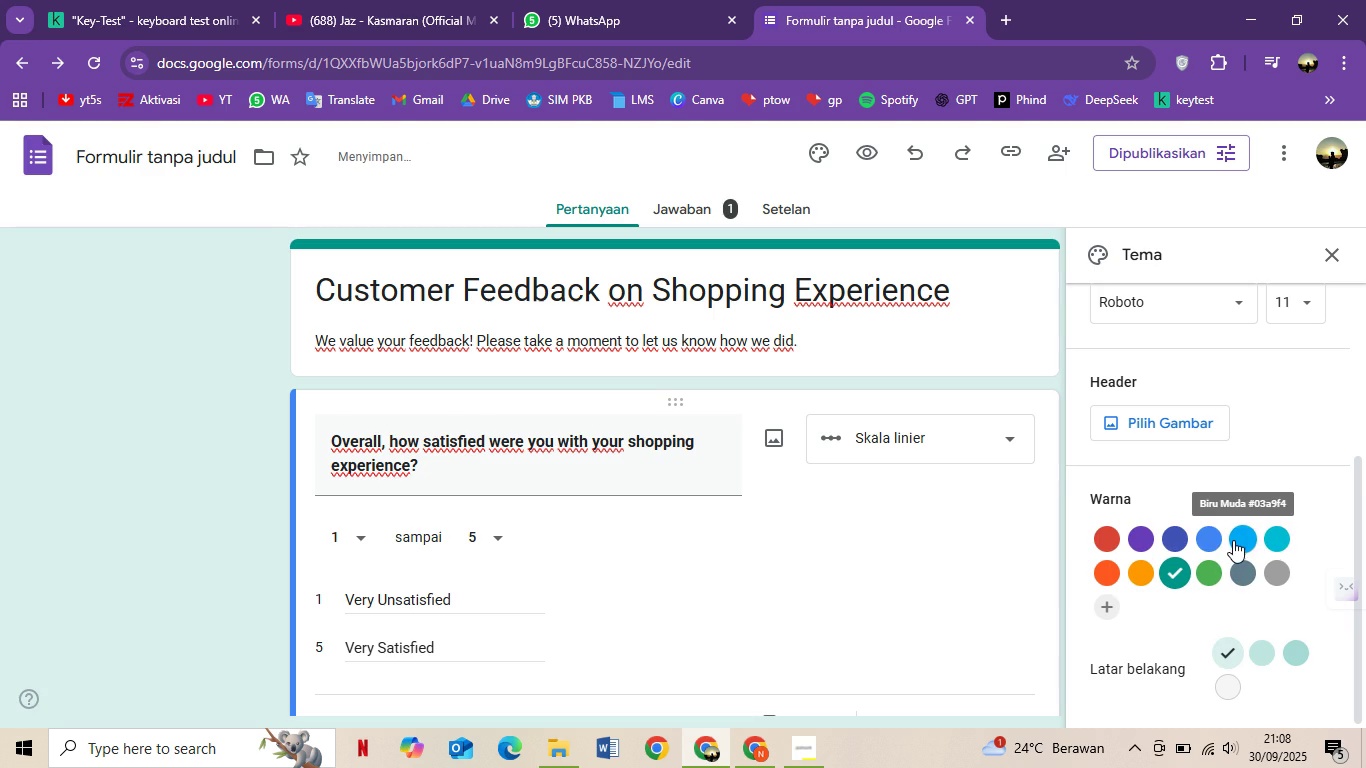 
left_click([1233, 540])
 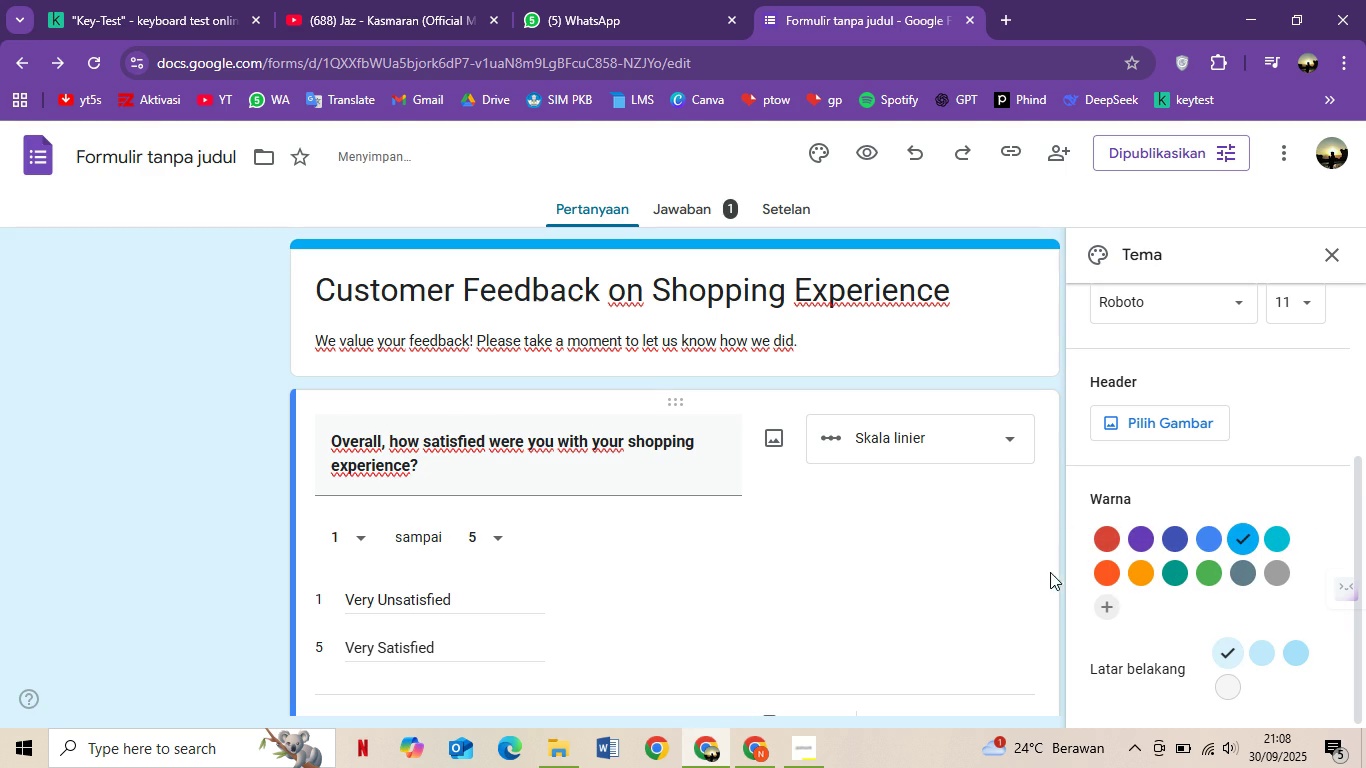 
left_click([998, 581])
 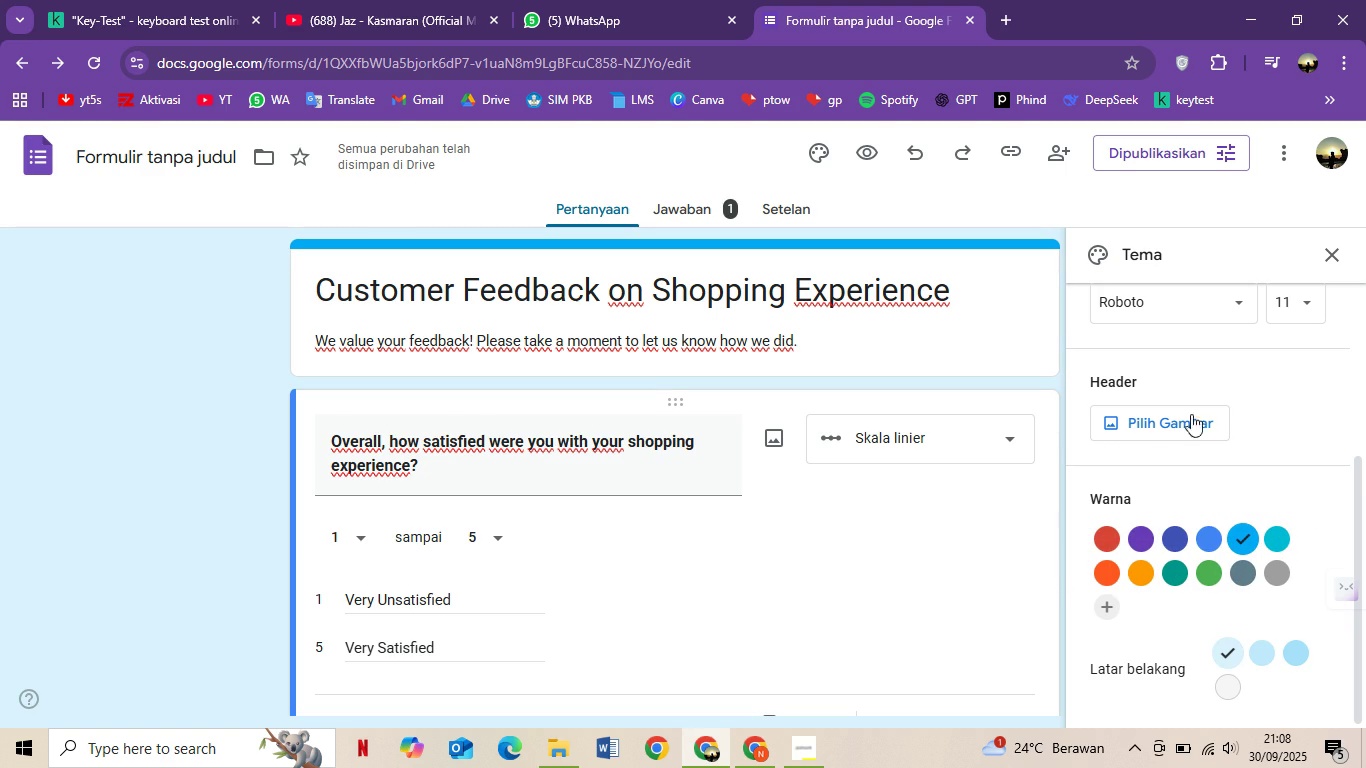 
scroll: coordinate [1206, 442], scroll_direction: up, amount: 5.0
 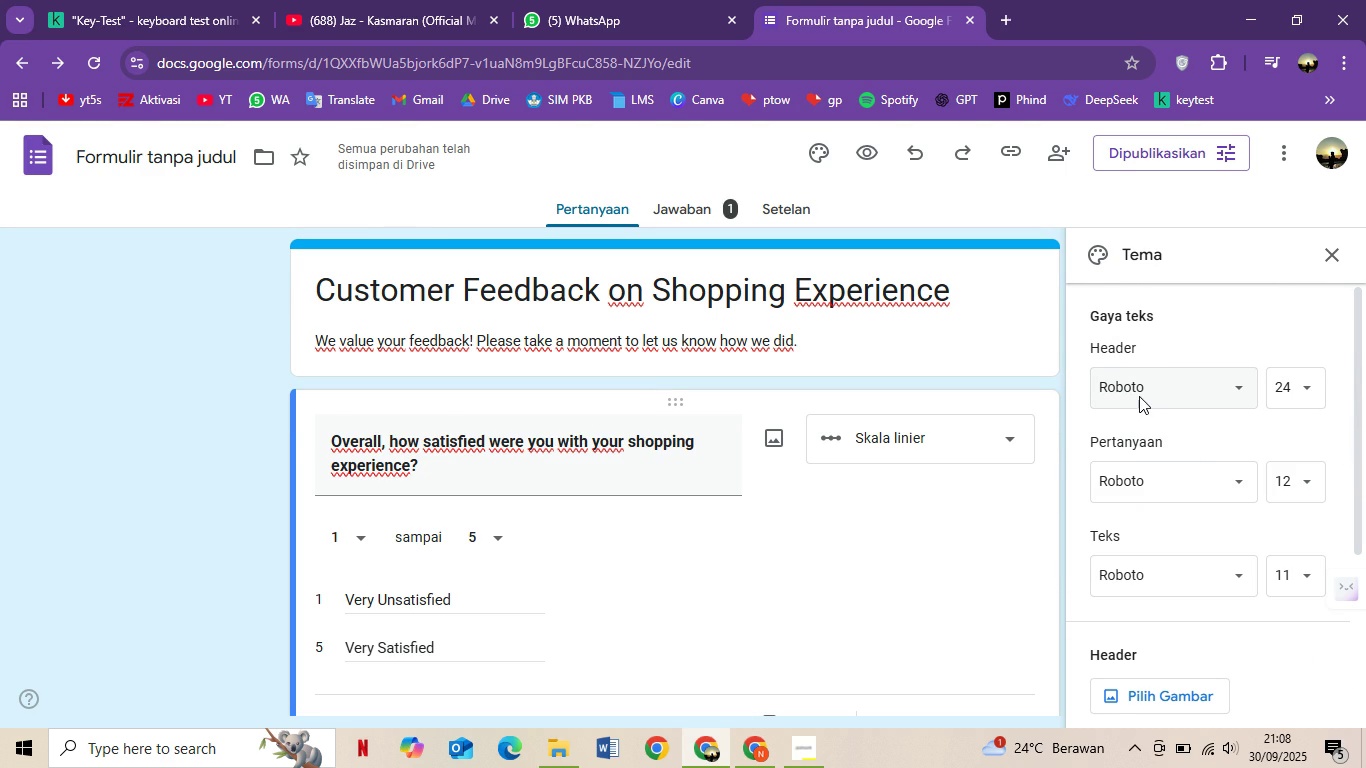 
left_click([1139, 396])
 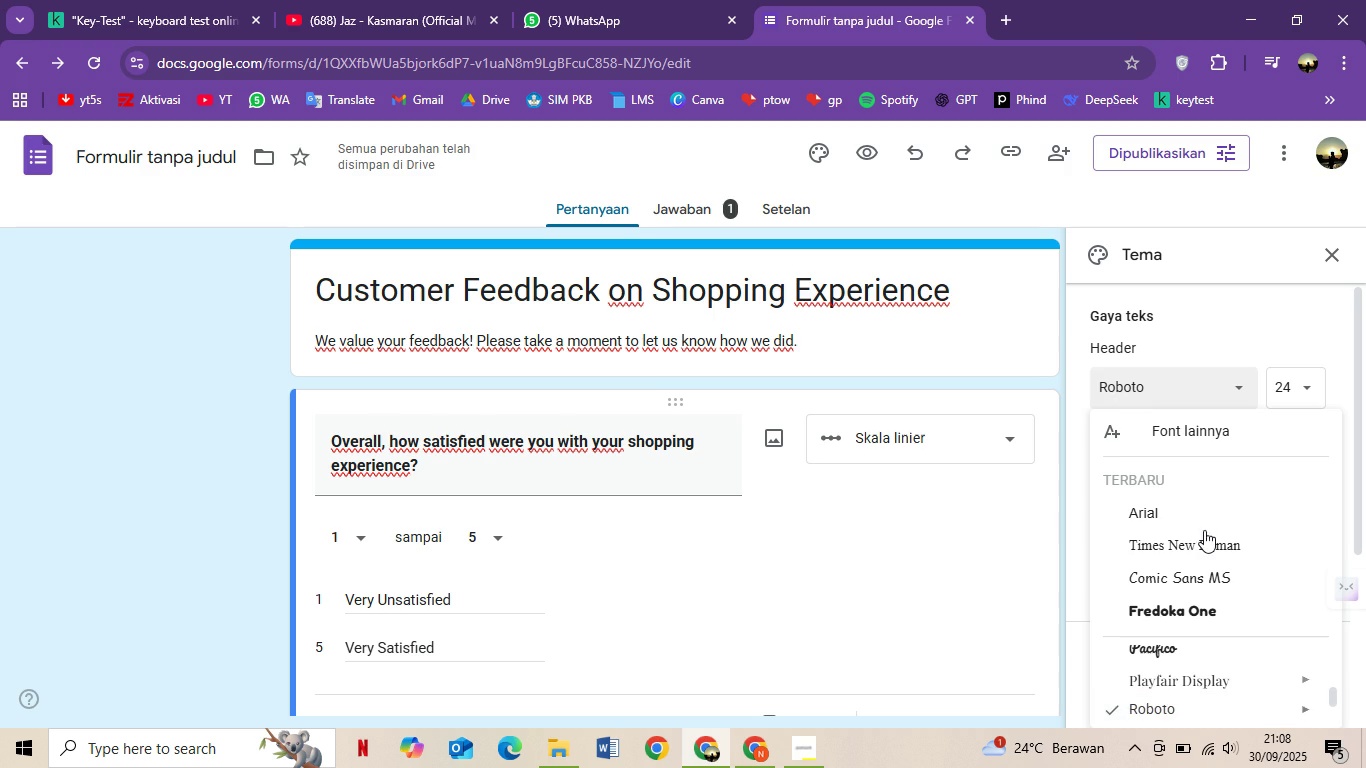 
left_click([1204, 539])
 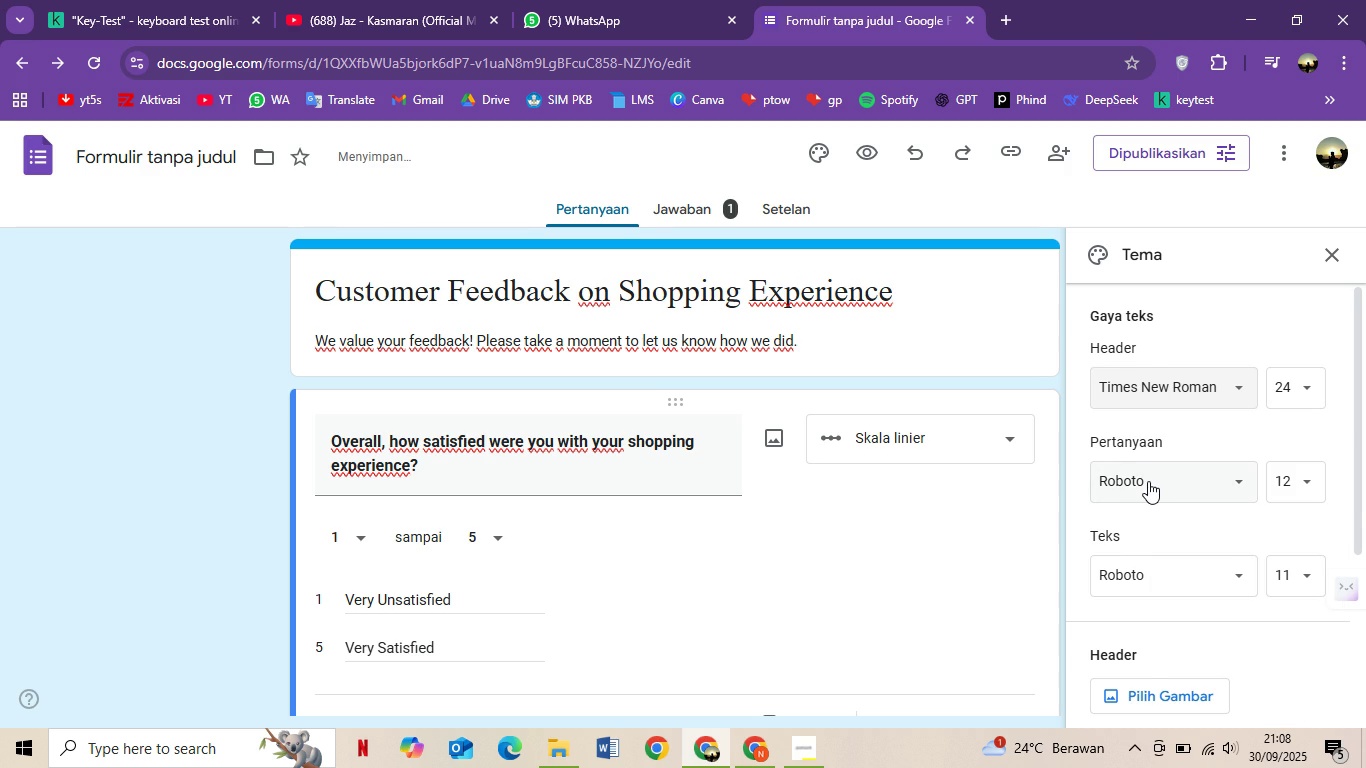 
left_click([1147, 481])
 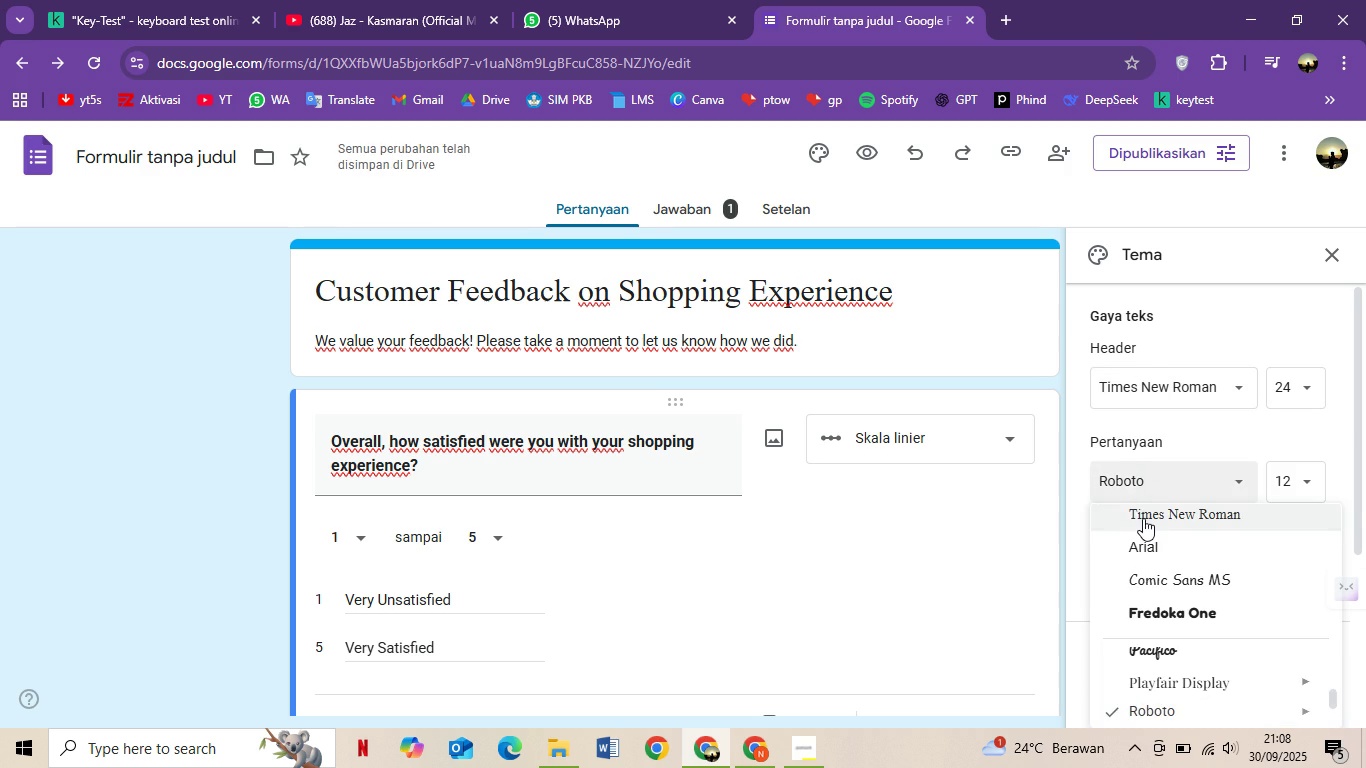 
left_click([1143, 518])
 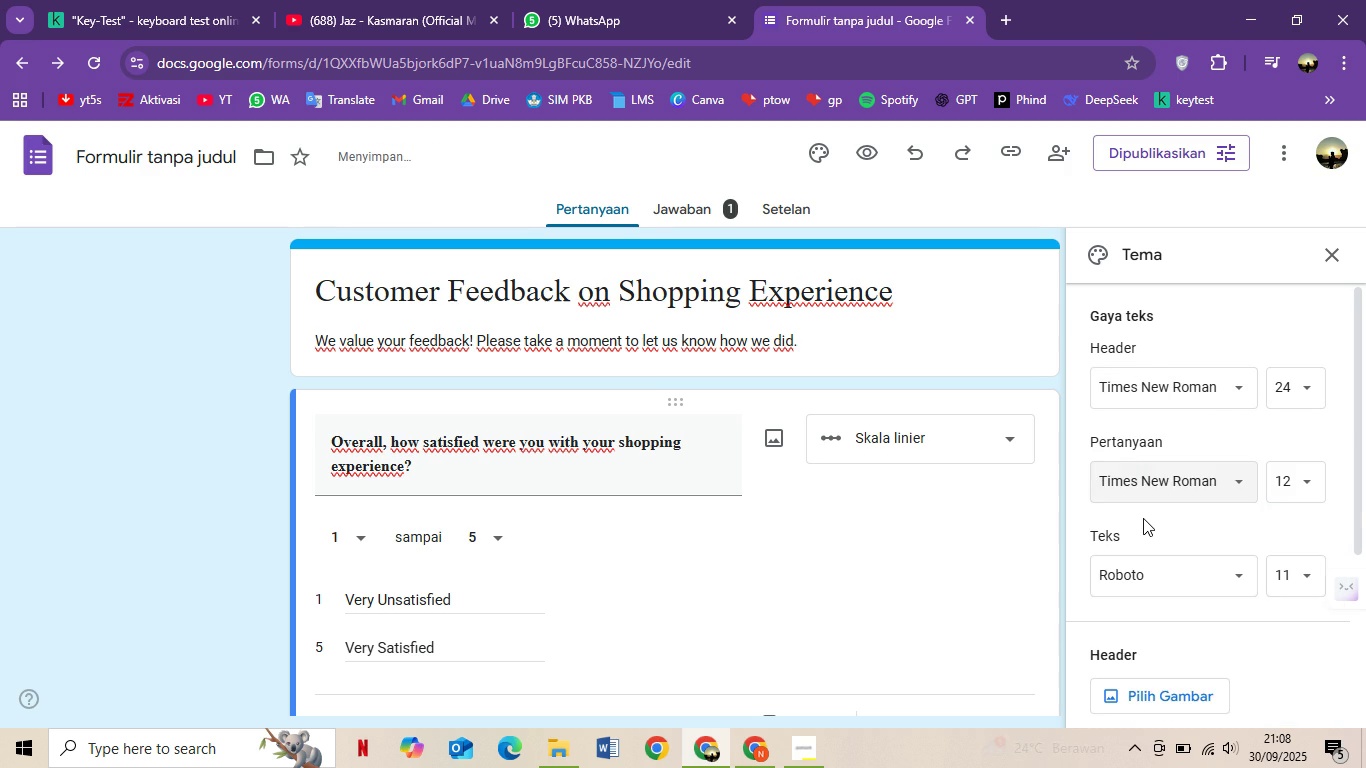 
scroll: coordinate [1143, 518], scroll_direction: down, amount: 2.0
 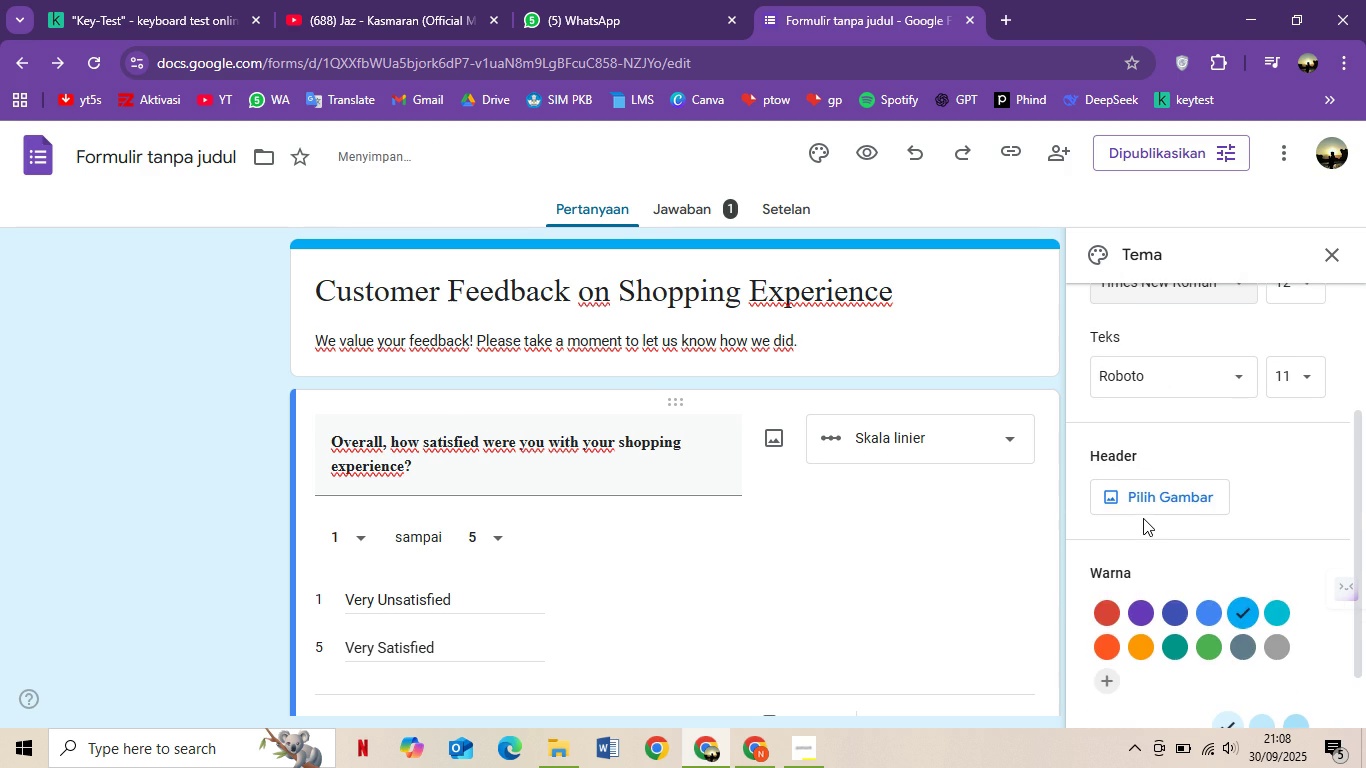 
scroll: coordinate [1143, 518], scroll_direction: up, amount: 3.0
 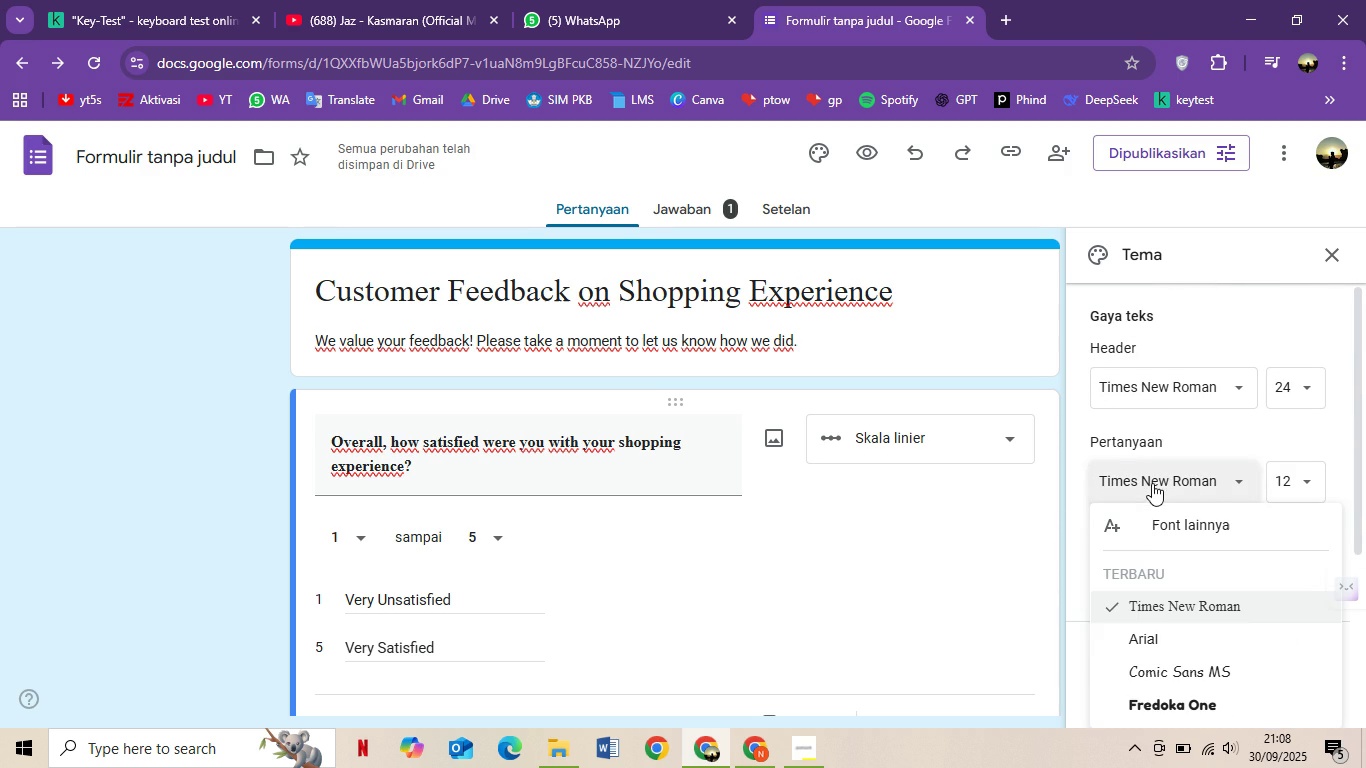 
left_click([1152, 483])
 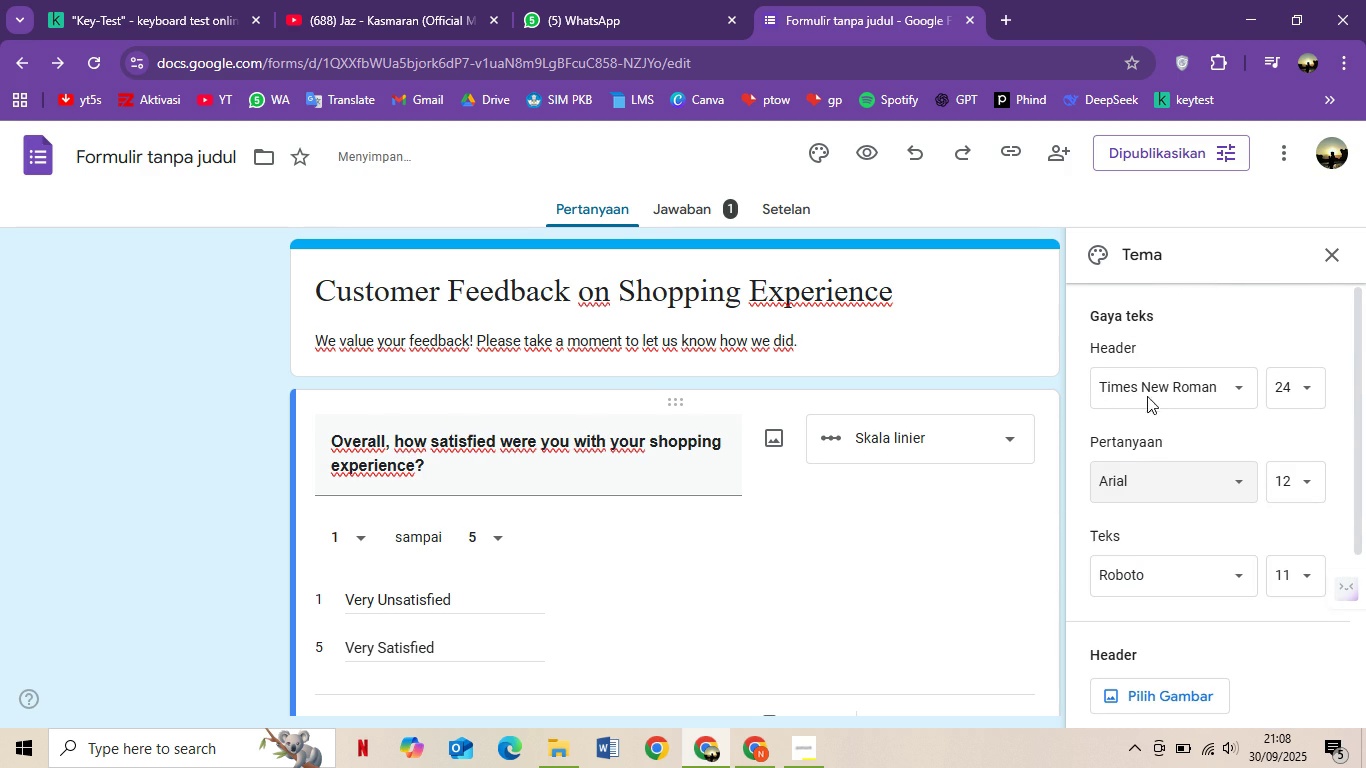 
left_click([1147, 392])
 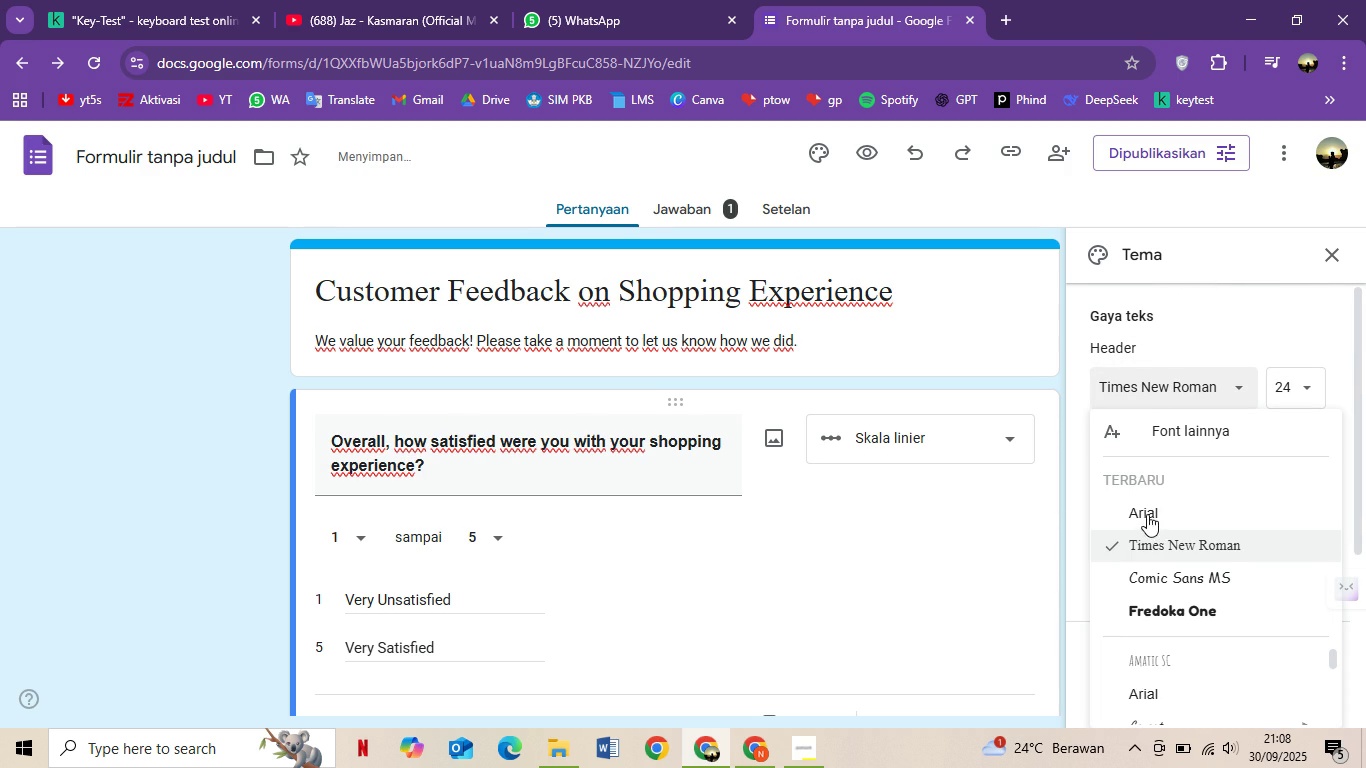 
left_click([1147, 514])
 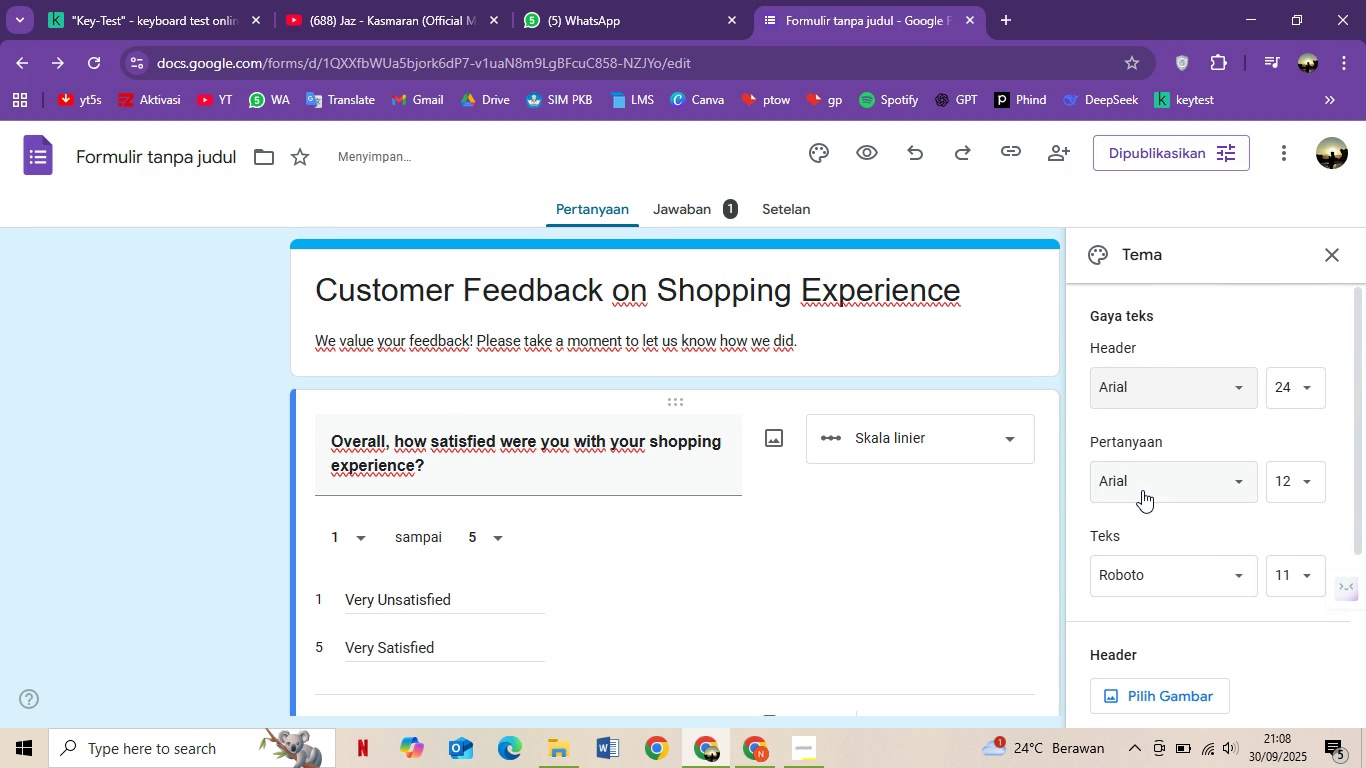 
scroll: coordinate [1142, 491], scroll_direction: down, amount: 1.0
 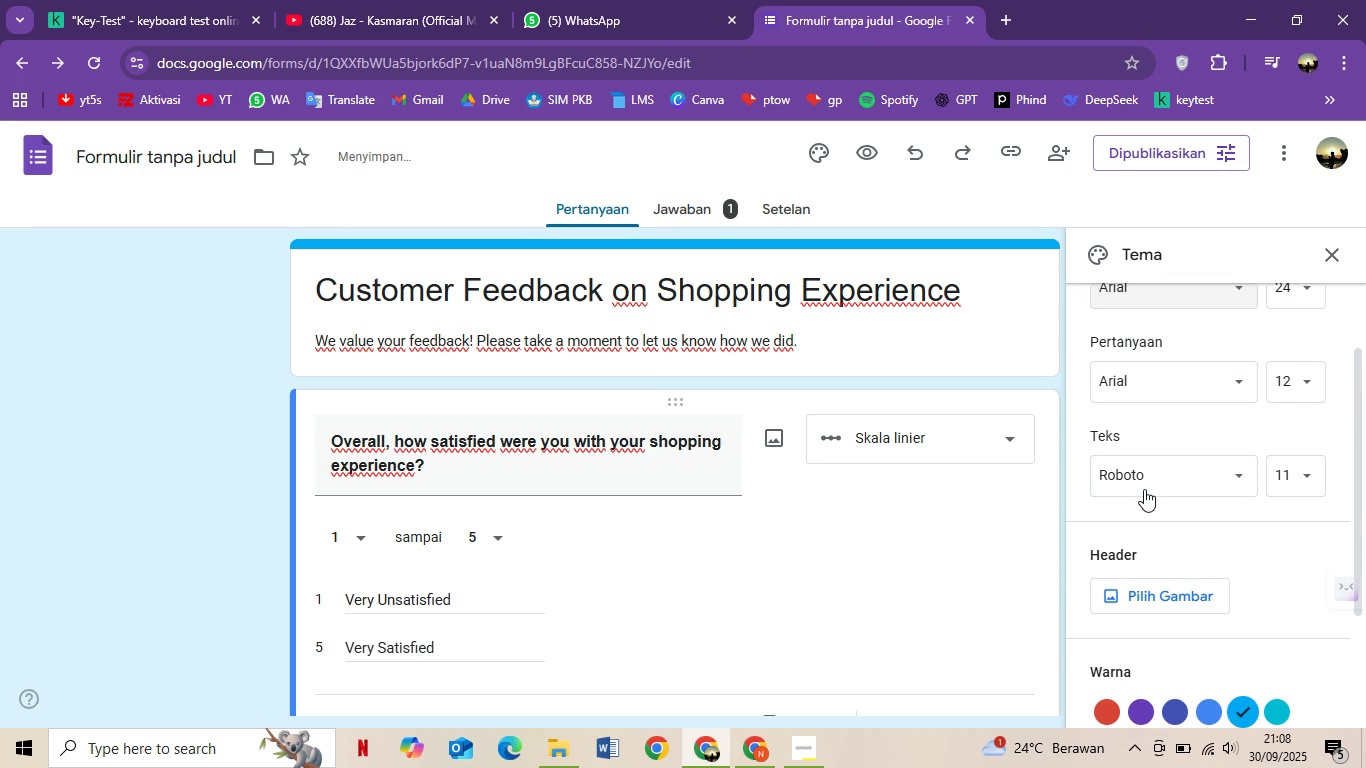 
left_click([1142, 484])
 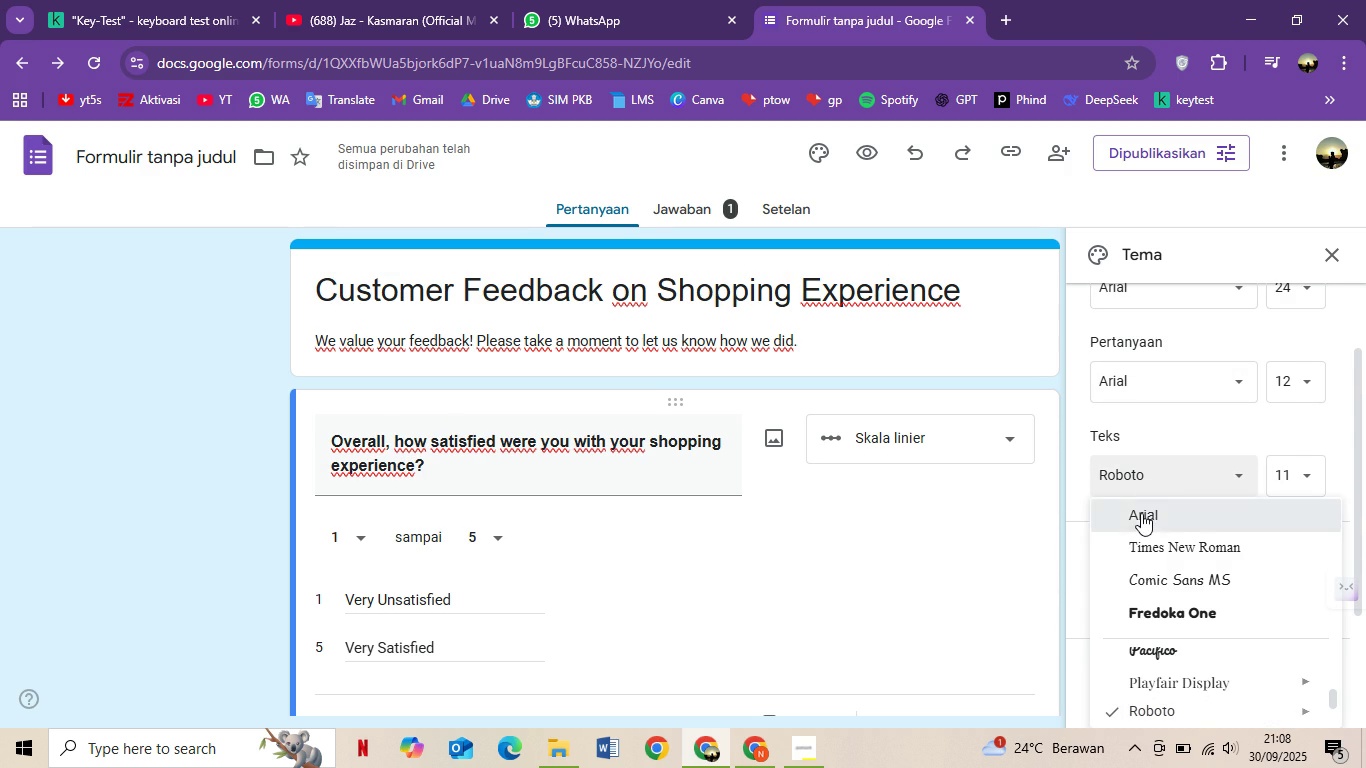 
left_click([1141, 513])
 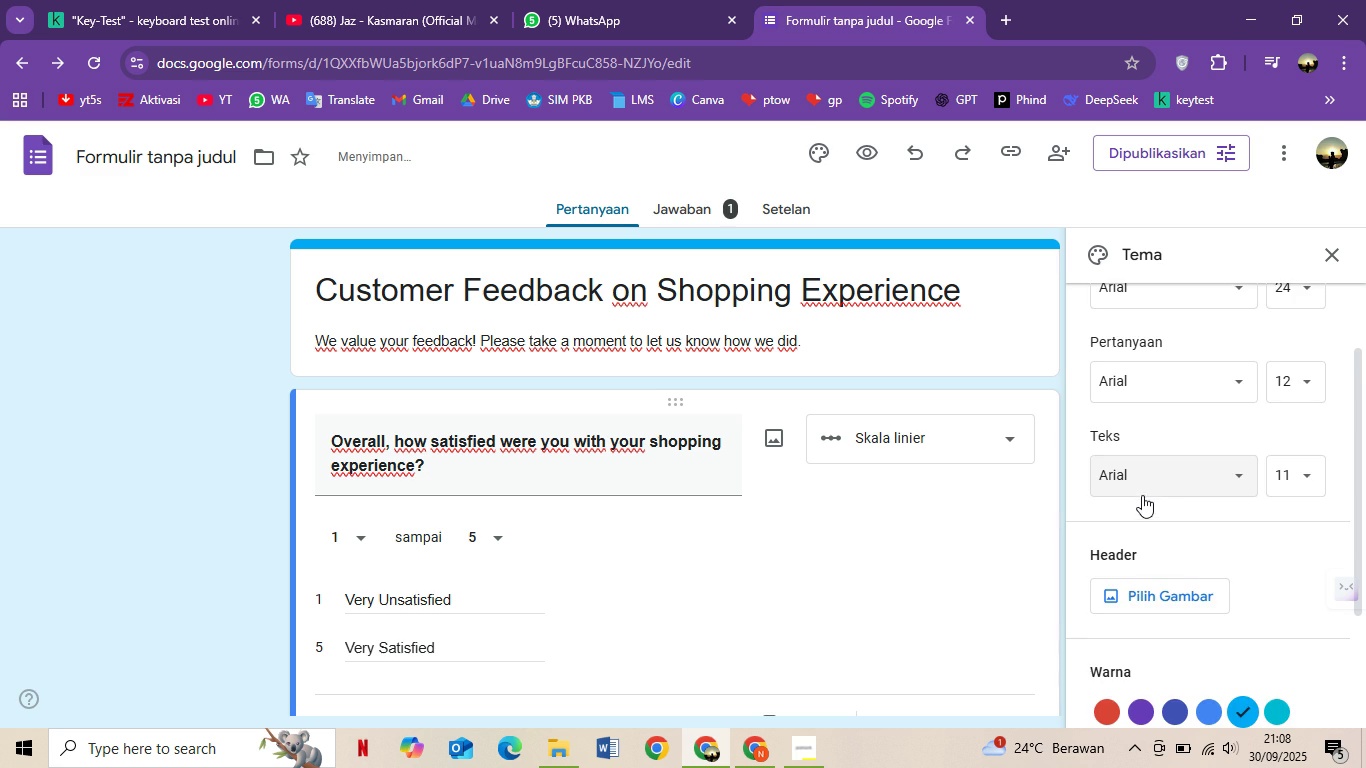 
scroll: coordinate [1142, 495], scroll_direction: down, amount: 2.0
 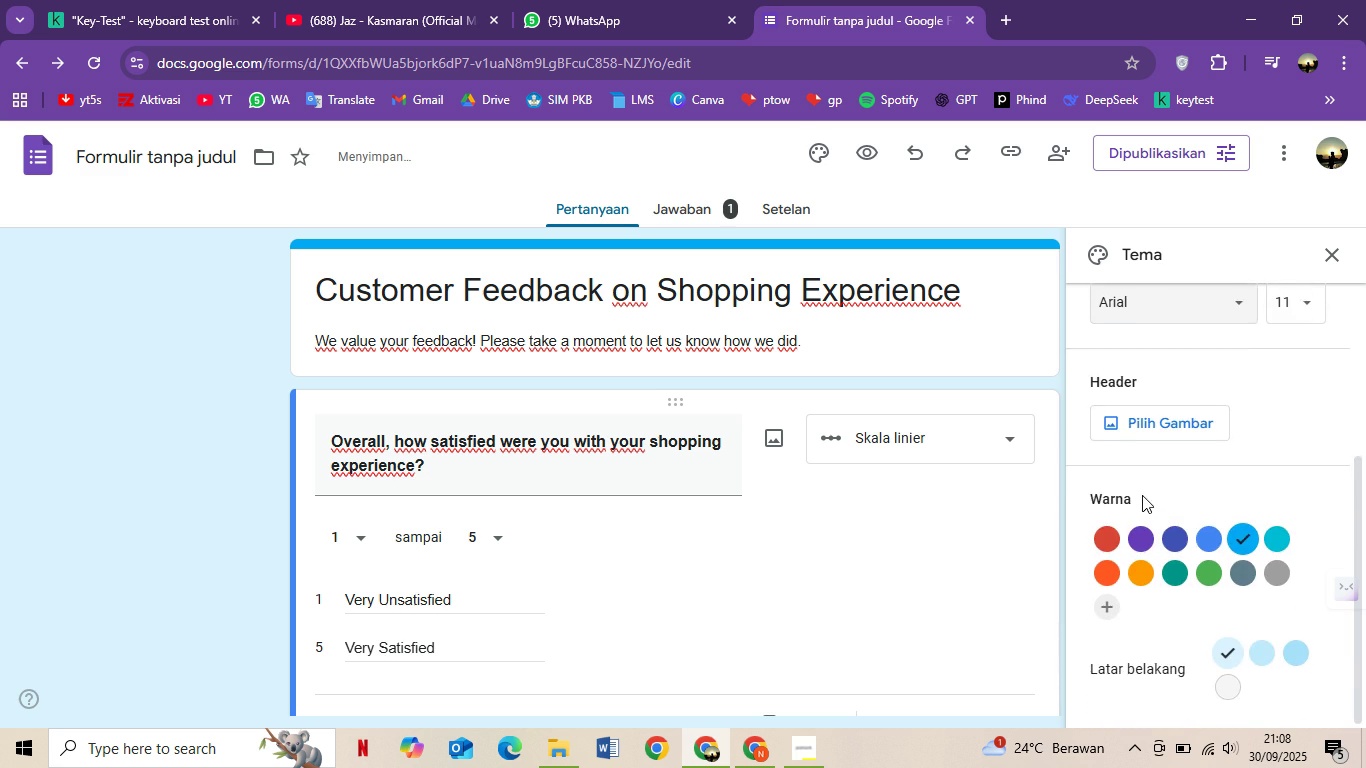 
scroll: coordinate [1142, 495], scroll_direction: up, amount: 4.0
 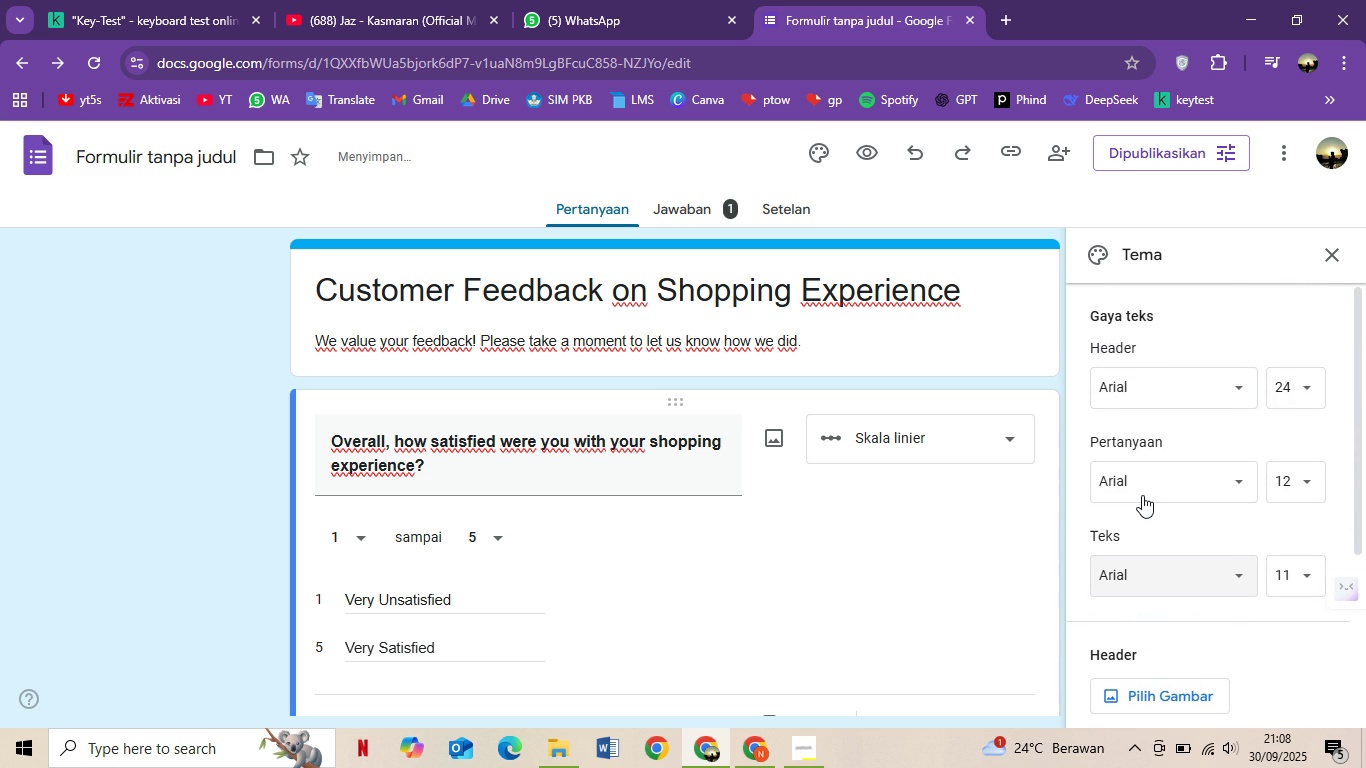 
scroll: coordinate [1143, 483], scroll_direction: down, amount: 4.0
 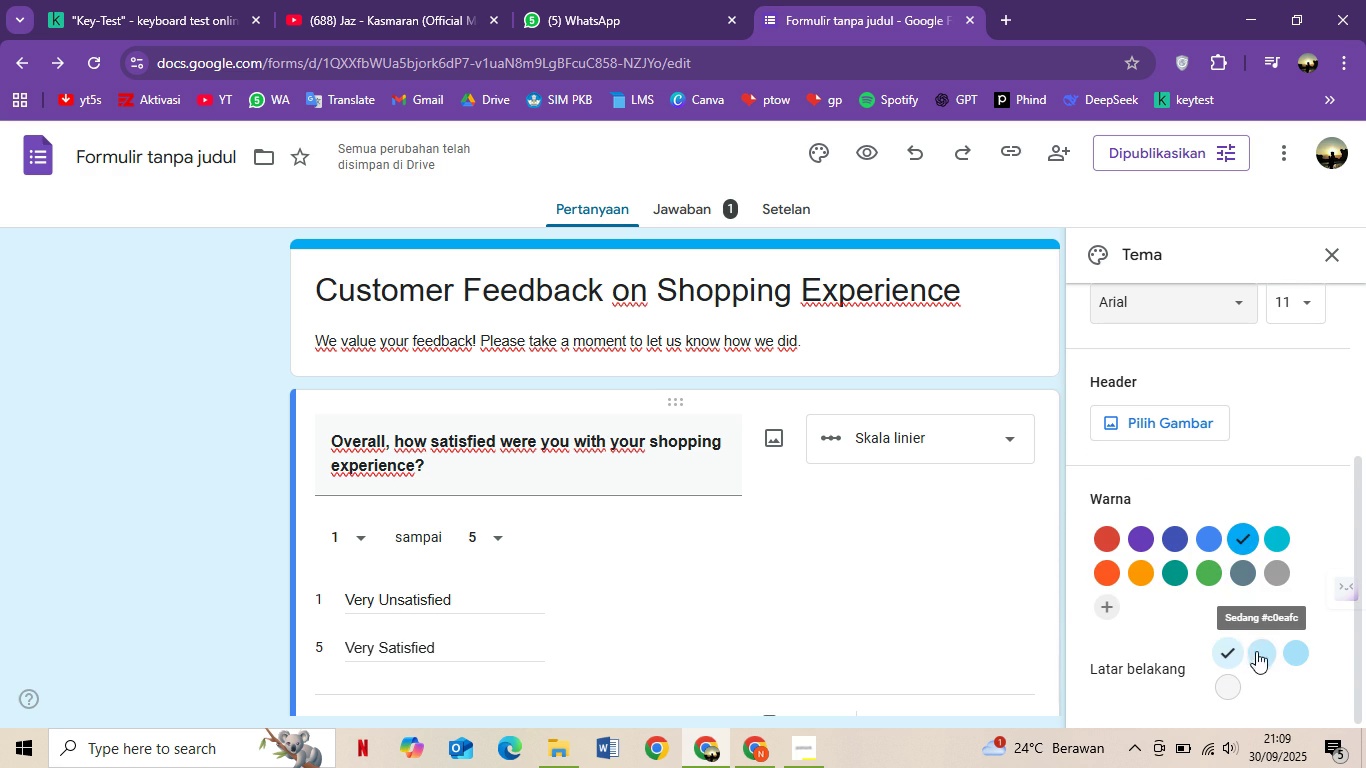 
left_click([1268, 656])
 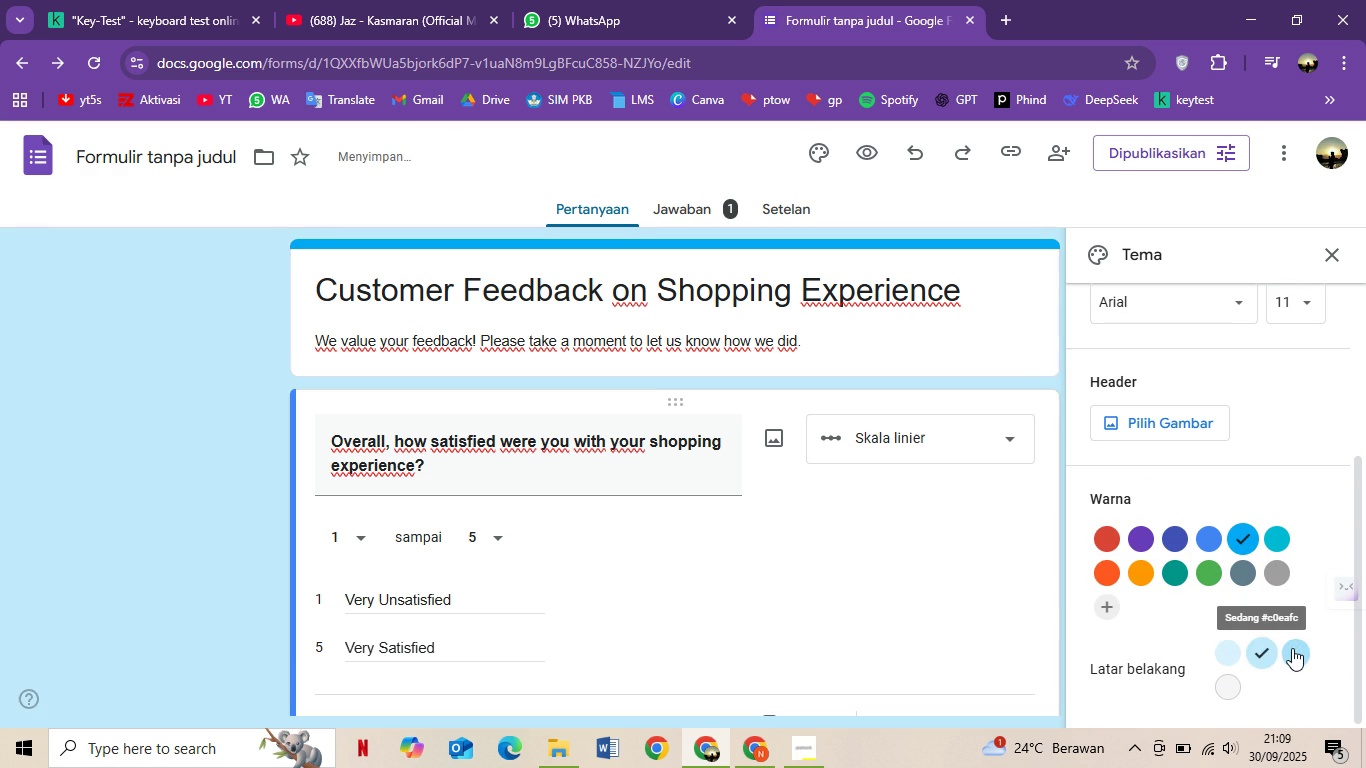 
left_click([1292, 648])
 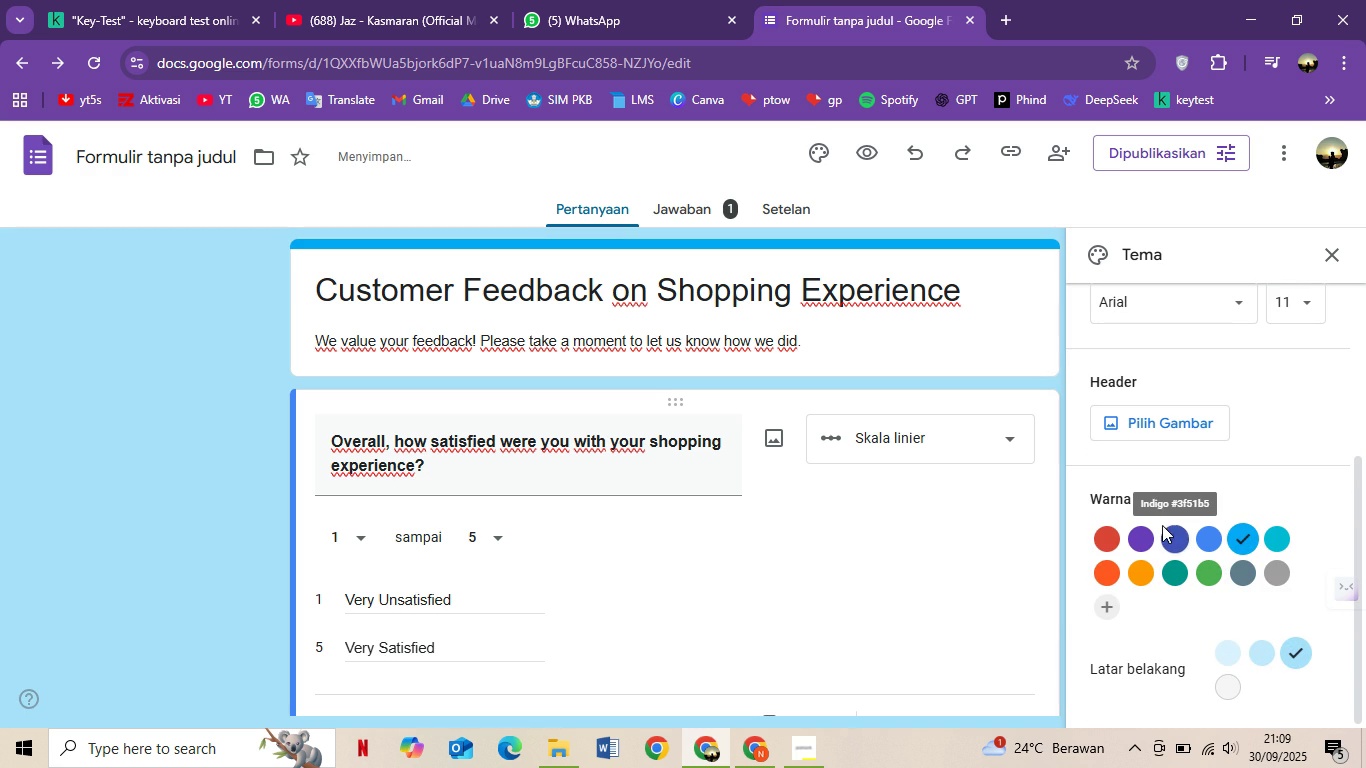 
left_click([1164, 537])
 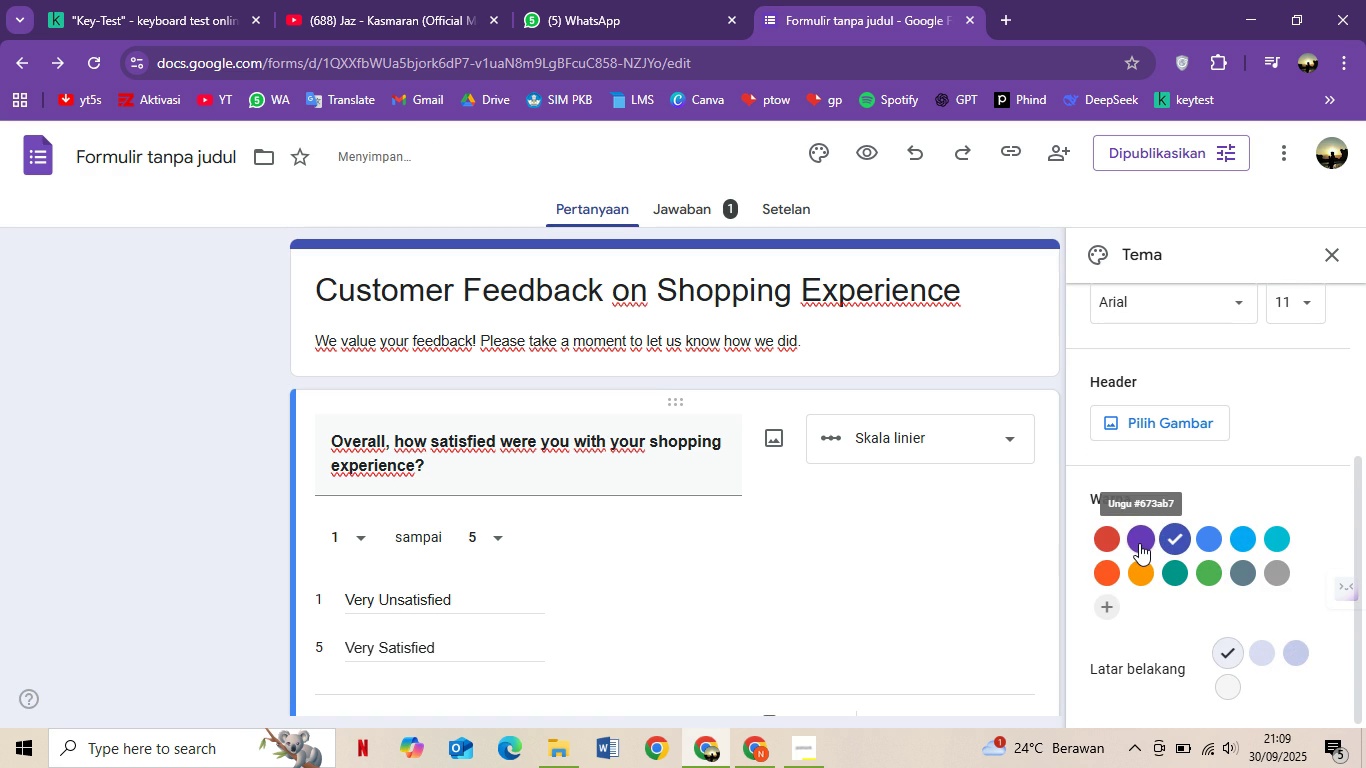 
left_click([1139, 543])
 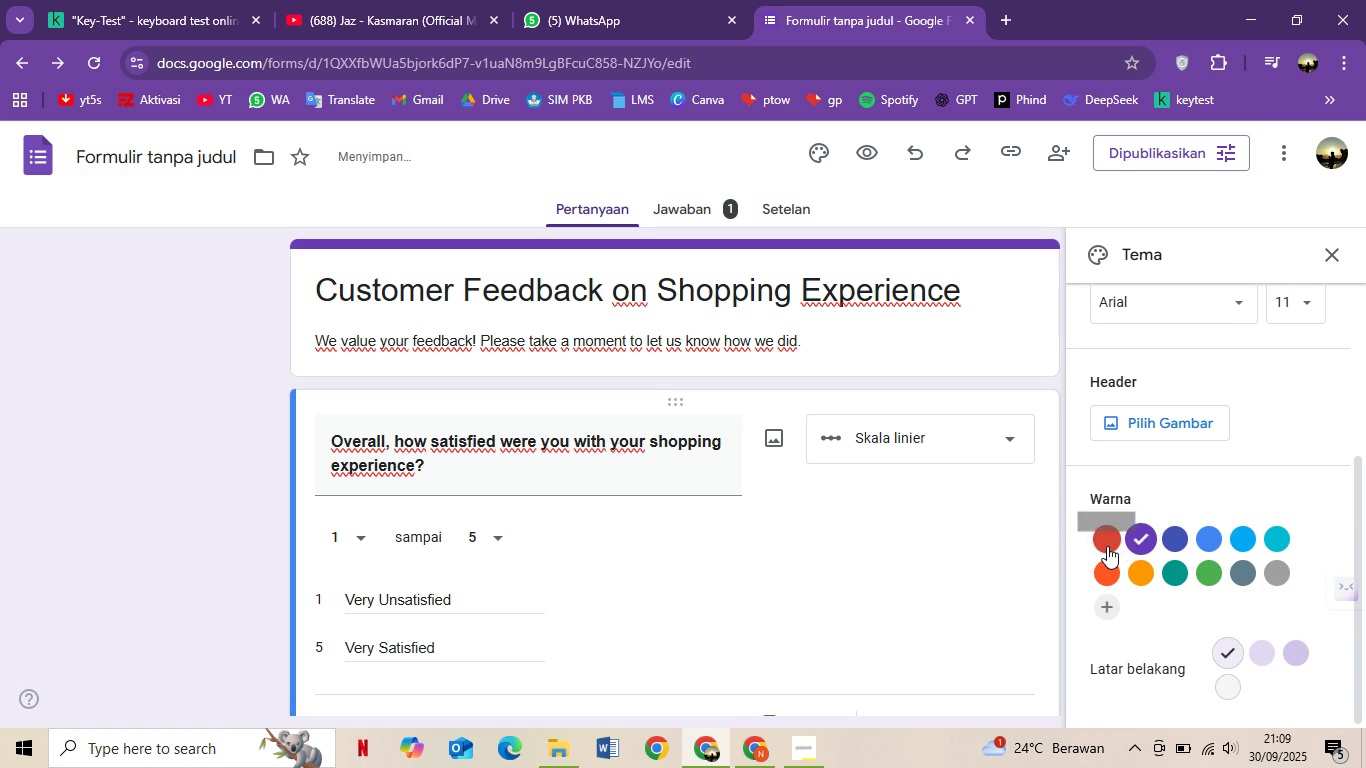 
left_click([1107, 546])
 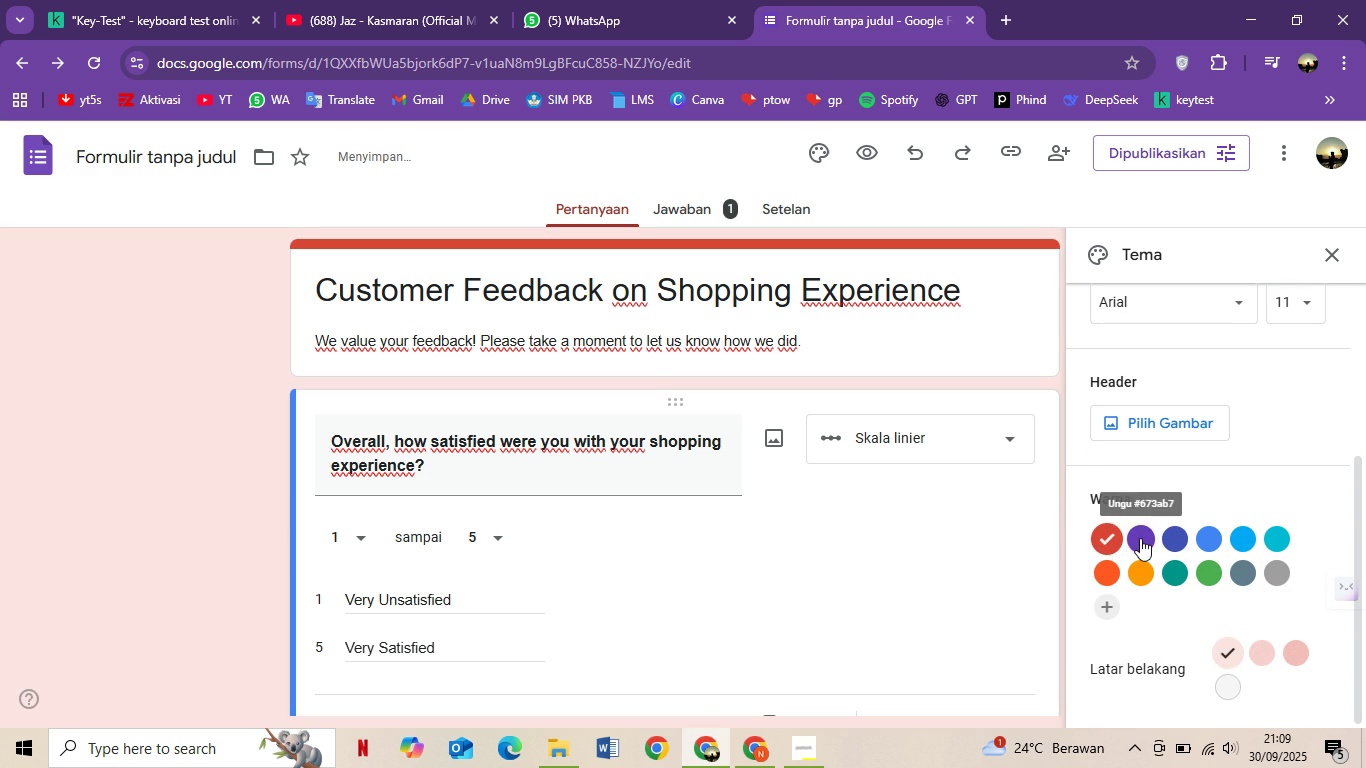 
left_click([1140, 538])
 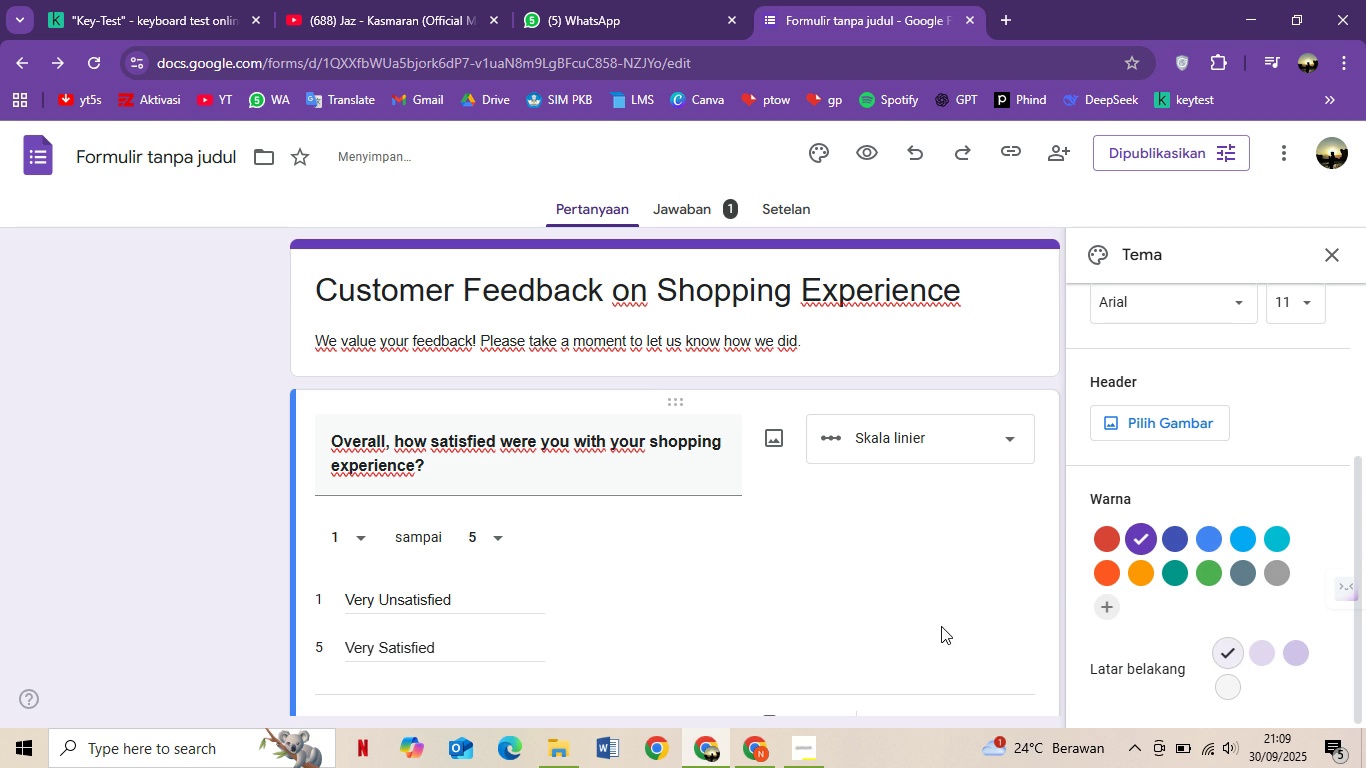 
left_click([941, 626])
 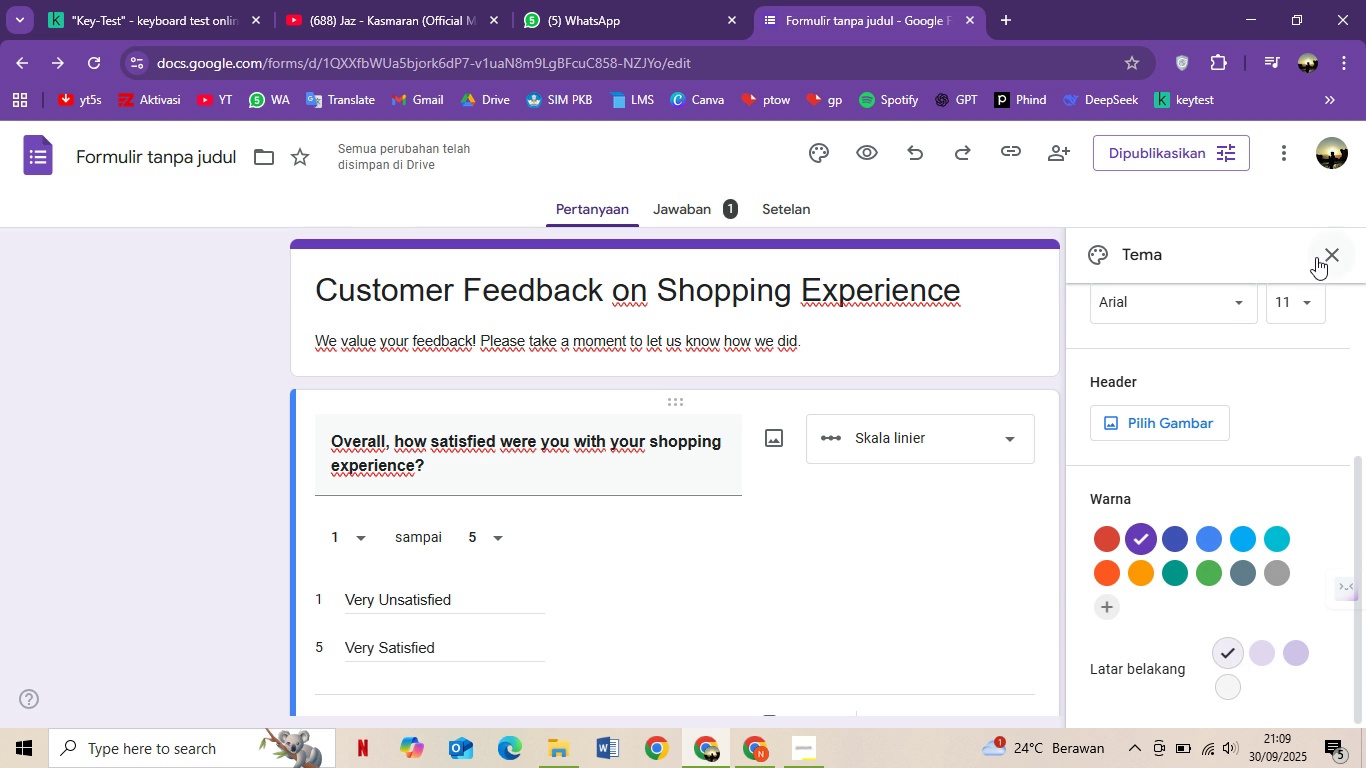 
left_click([1322, 257])
 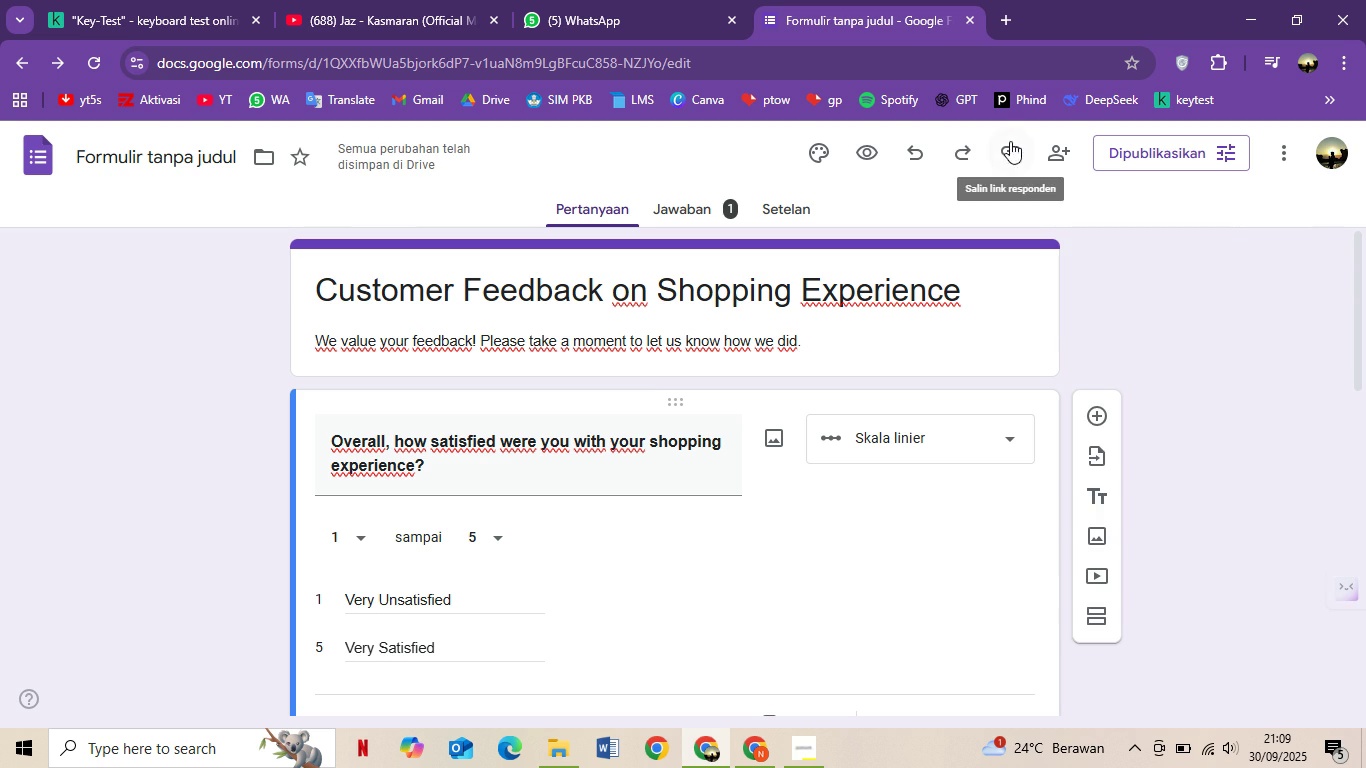 
left_click([1010, 141])
 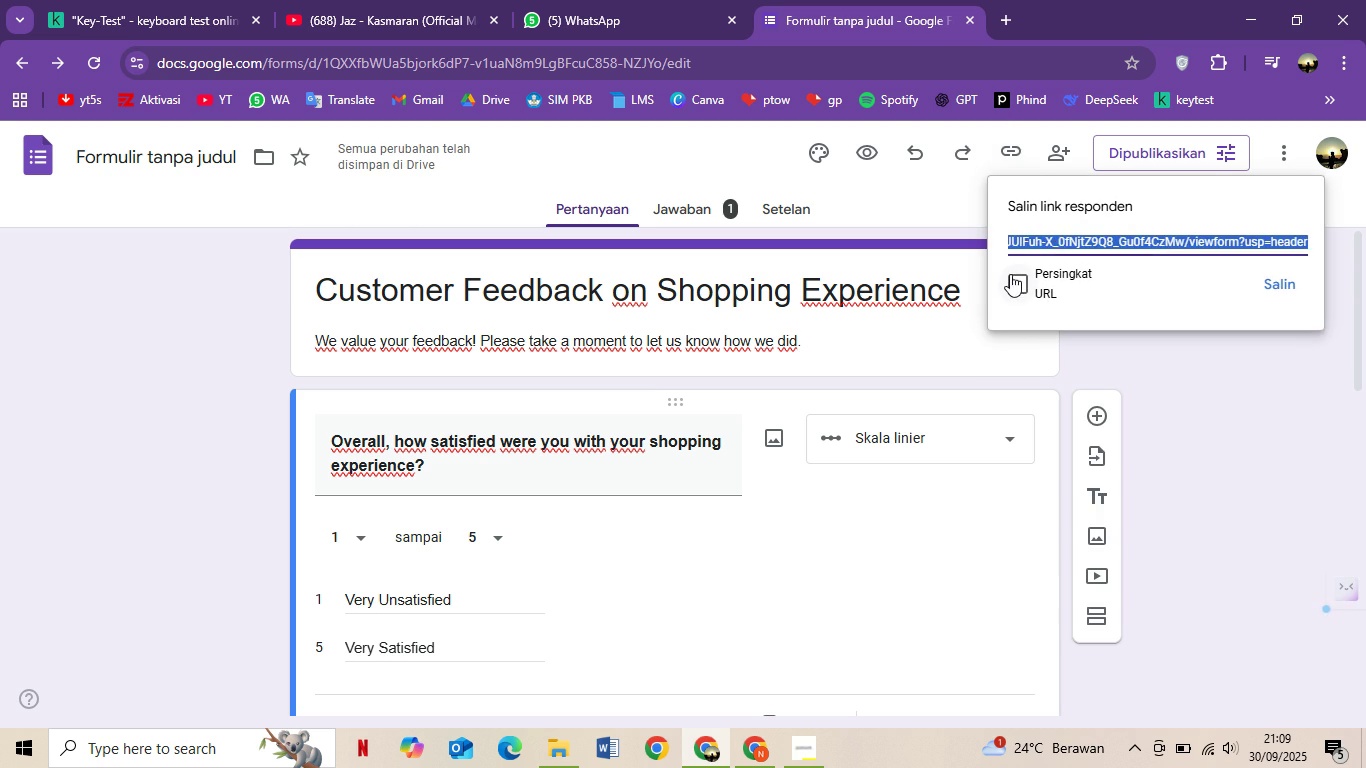 
left_click([1010, 274])
 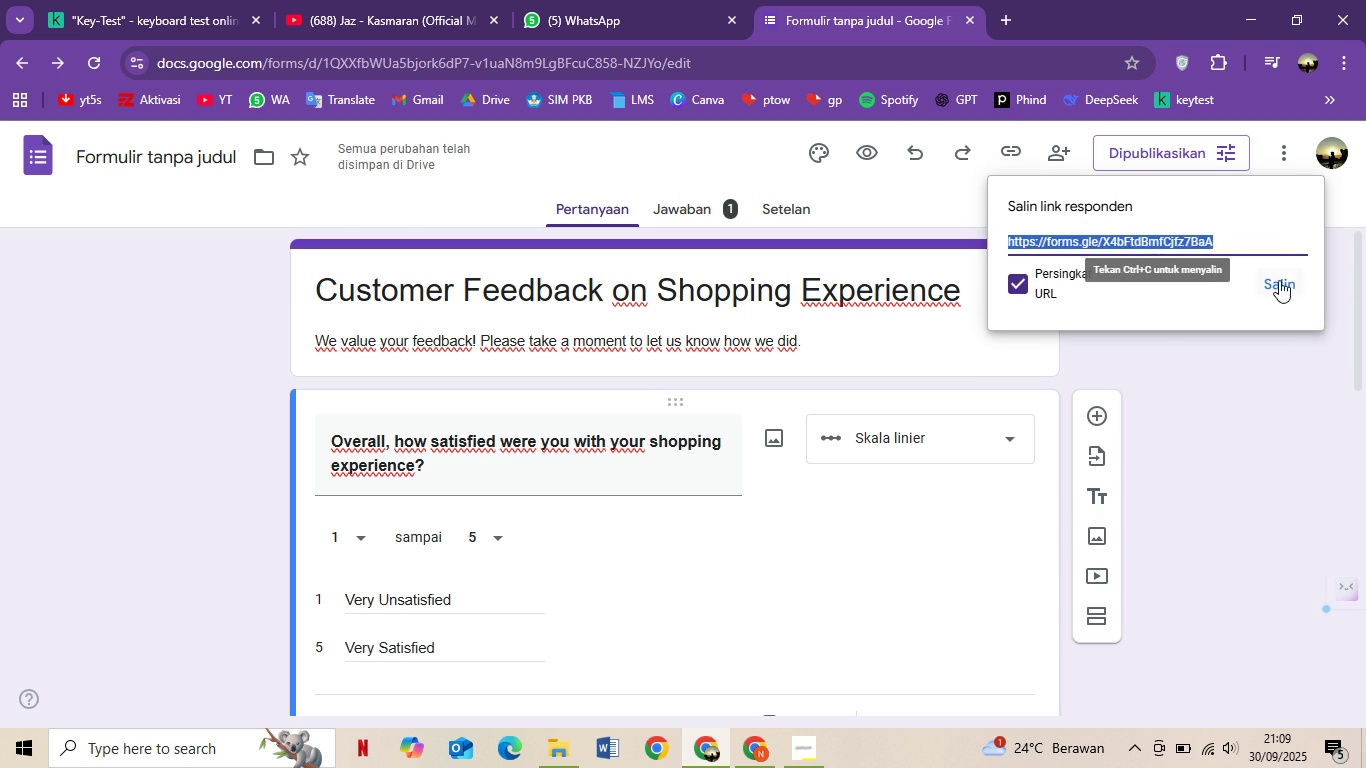 
left_click([1282, 279])
 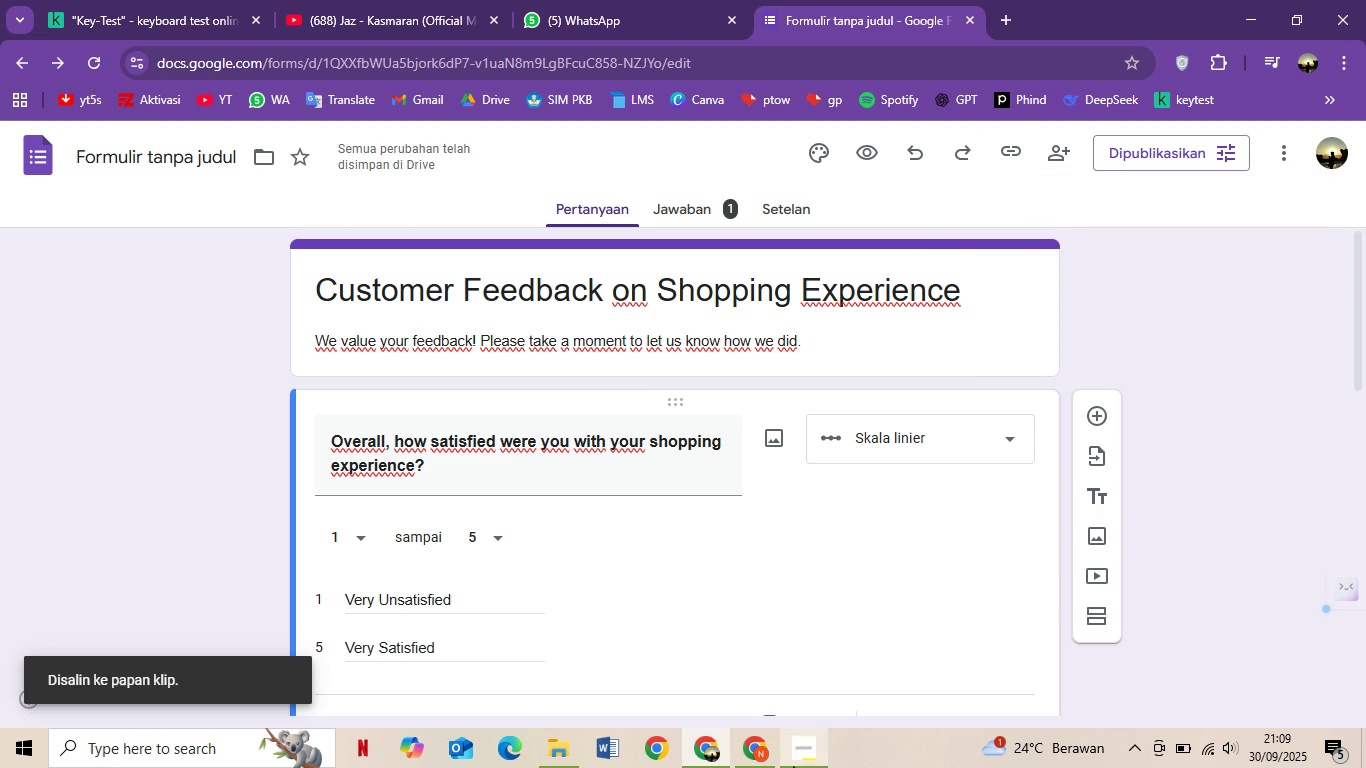 
left_click([780, 758])
 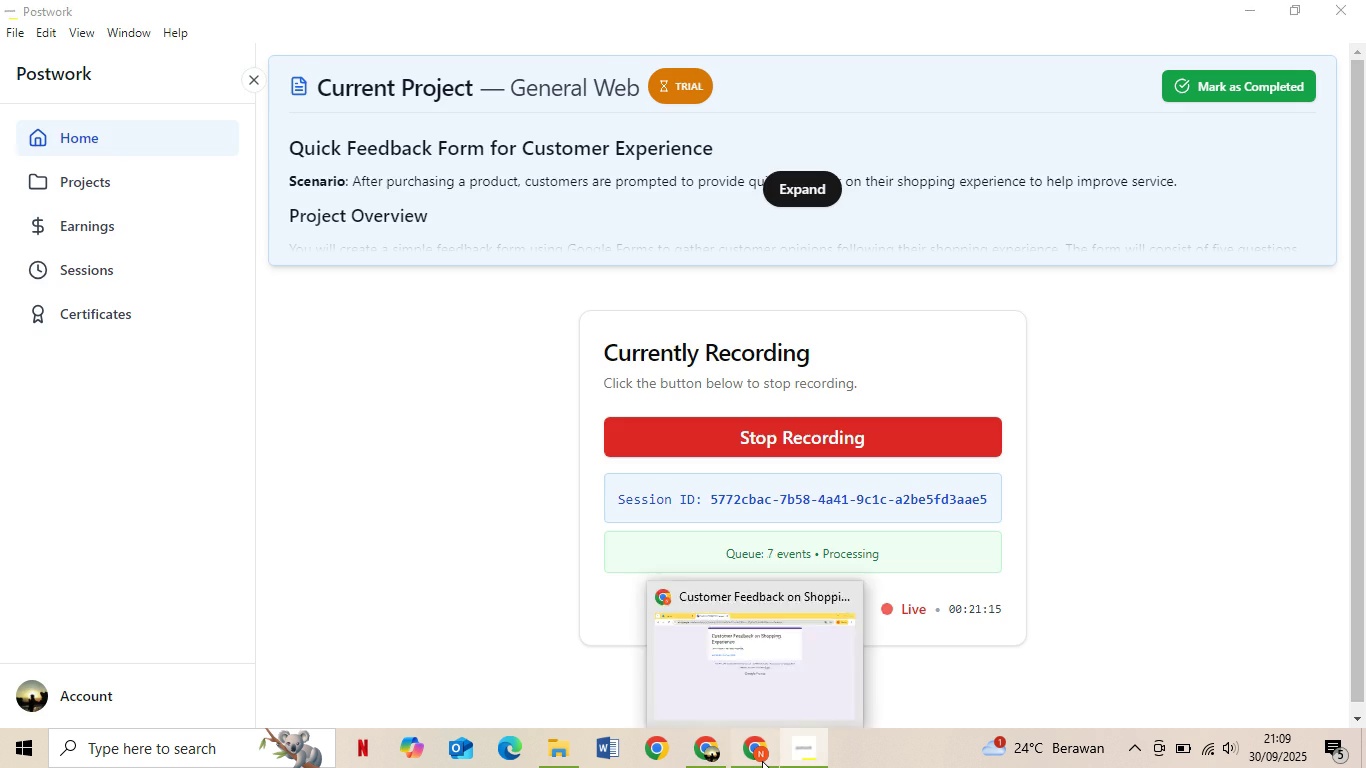 
left_click([762, 761])
 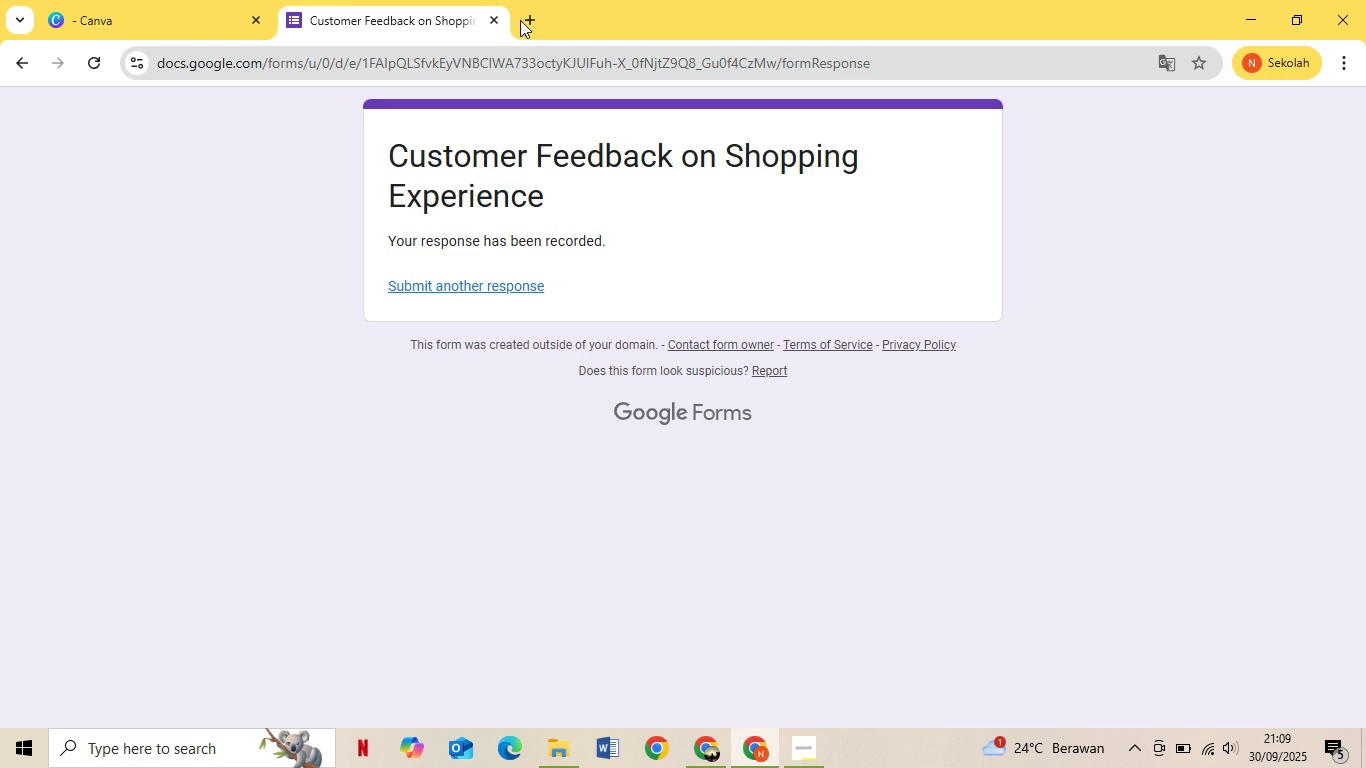 
left_click([525, 21])
 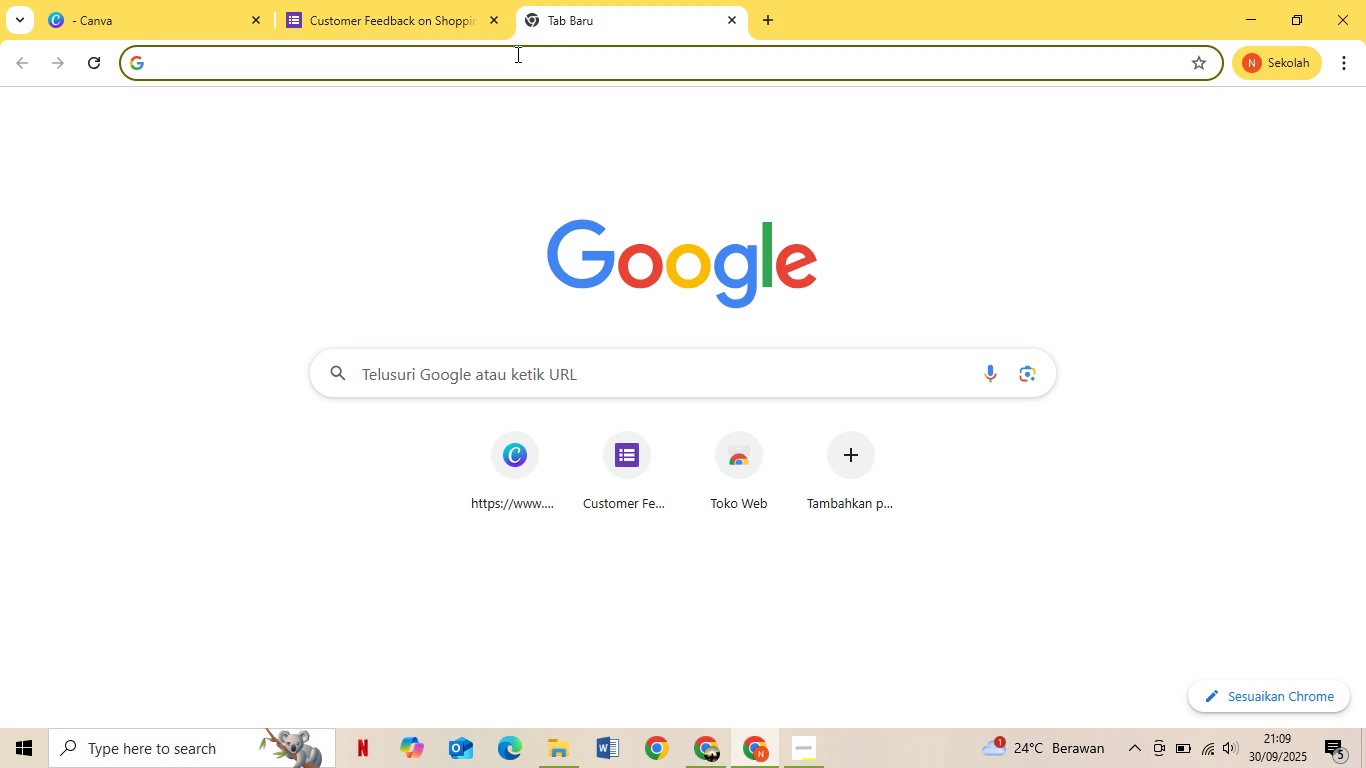 
key(Control+ControlLeft)
 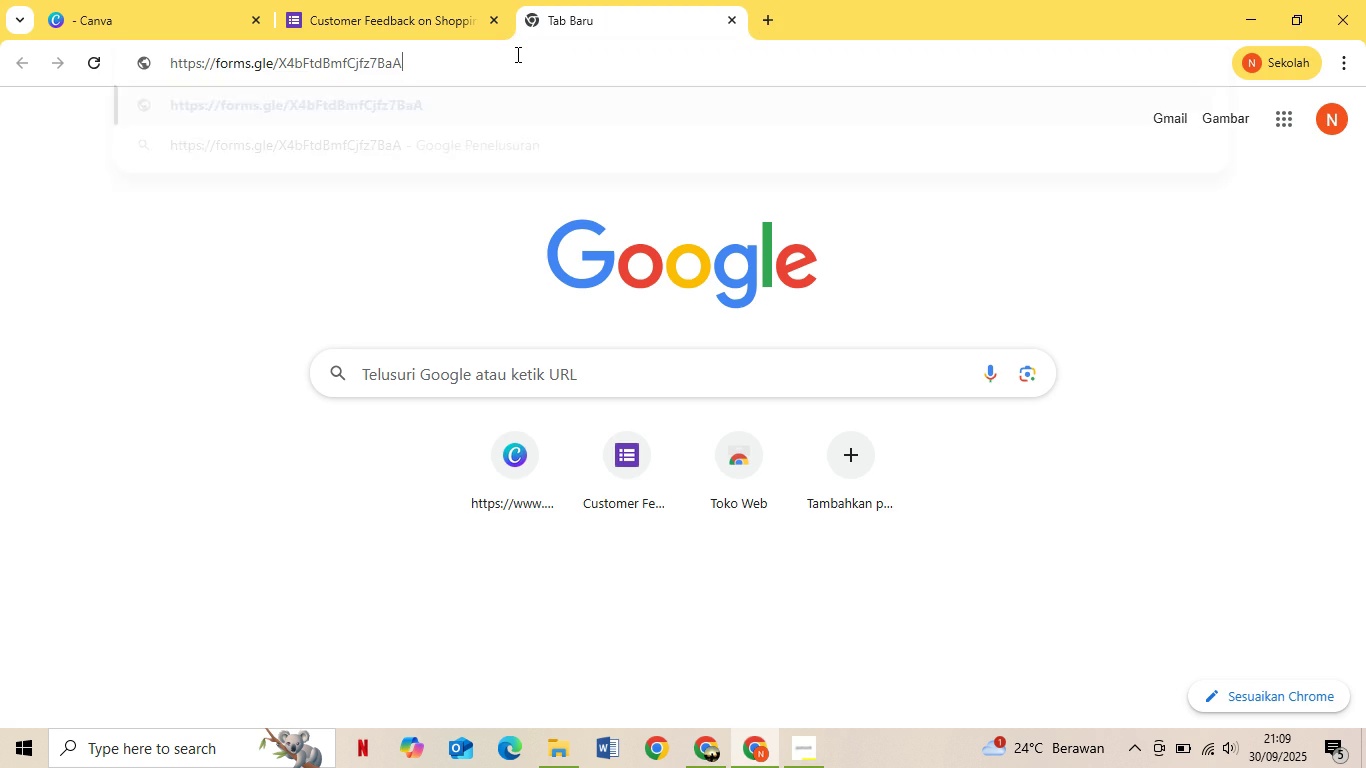 
key(Control+V)
 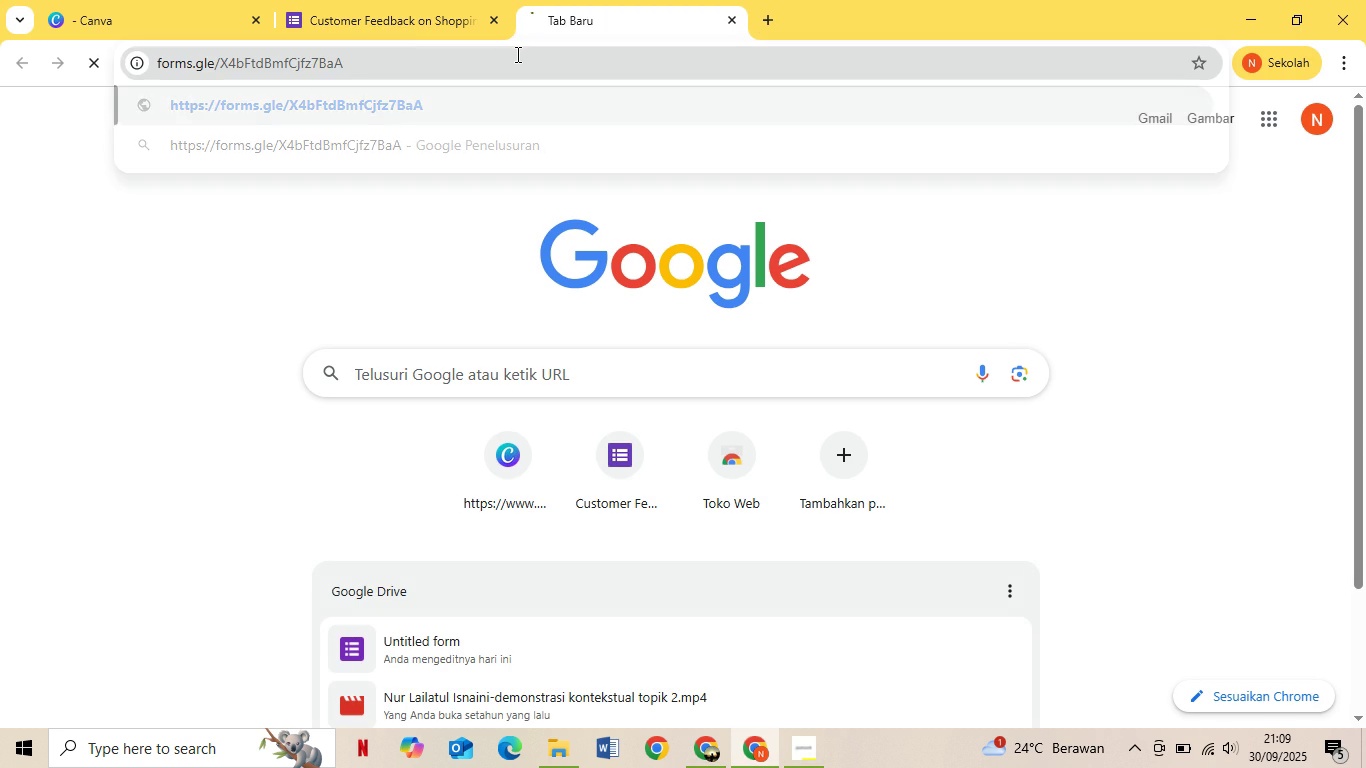 
key(Enter)
 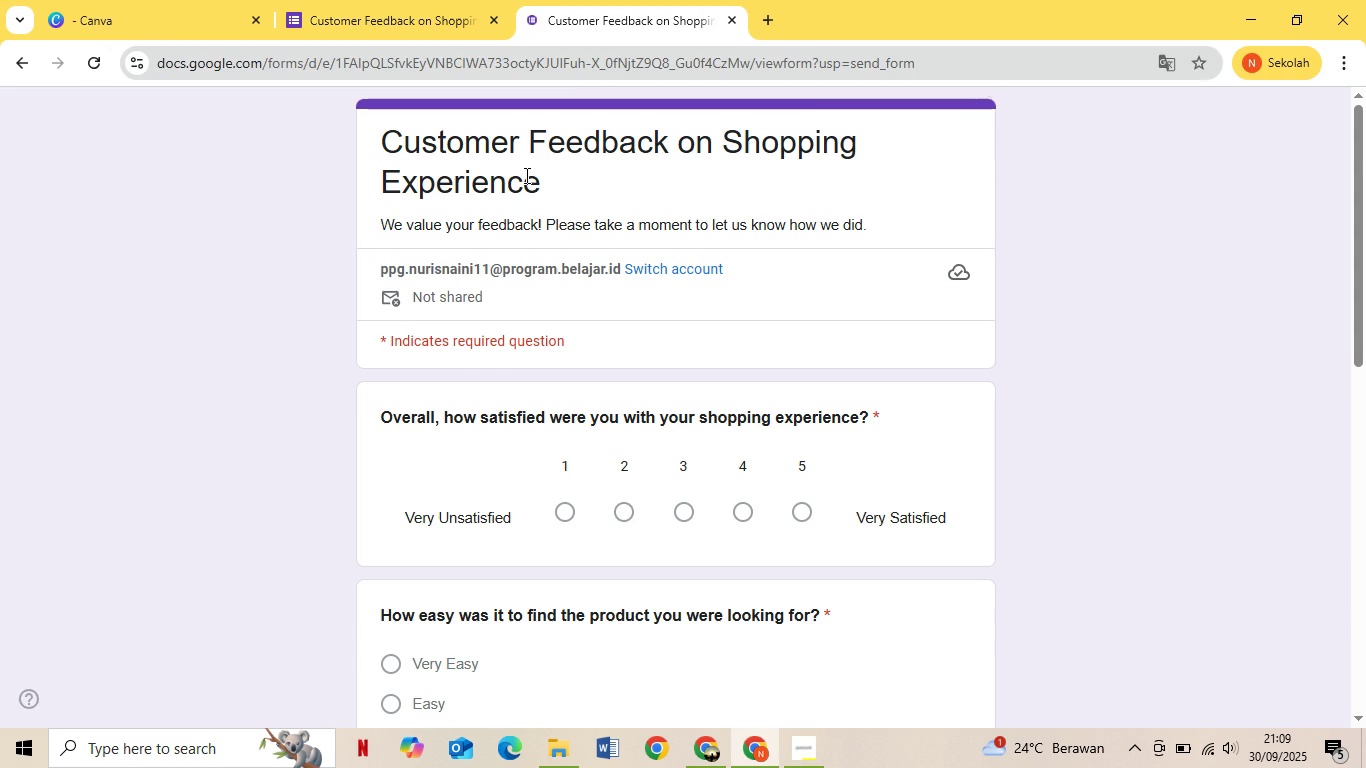 
scroll: coordinate [573, 183], scroll_direction: up, amount: 1.0
 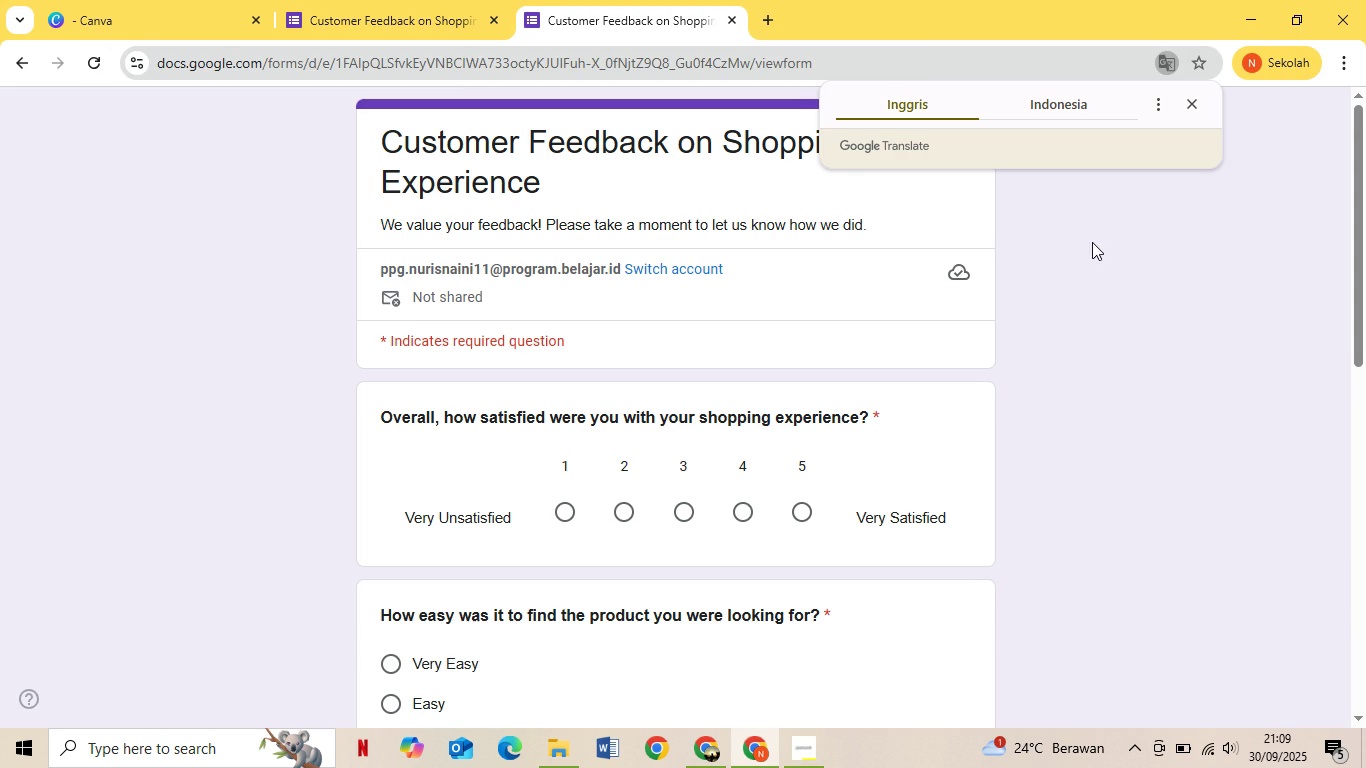 
left_click([1092, 242])
 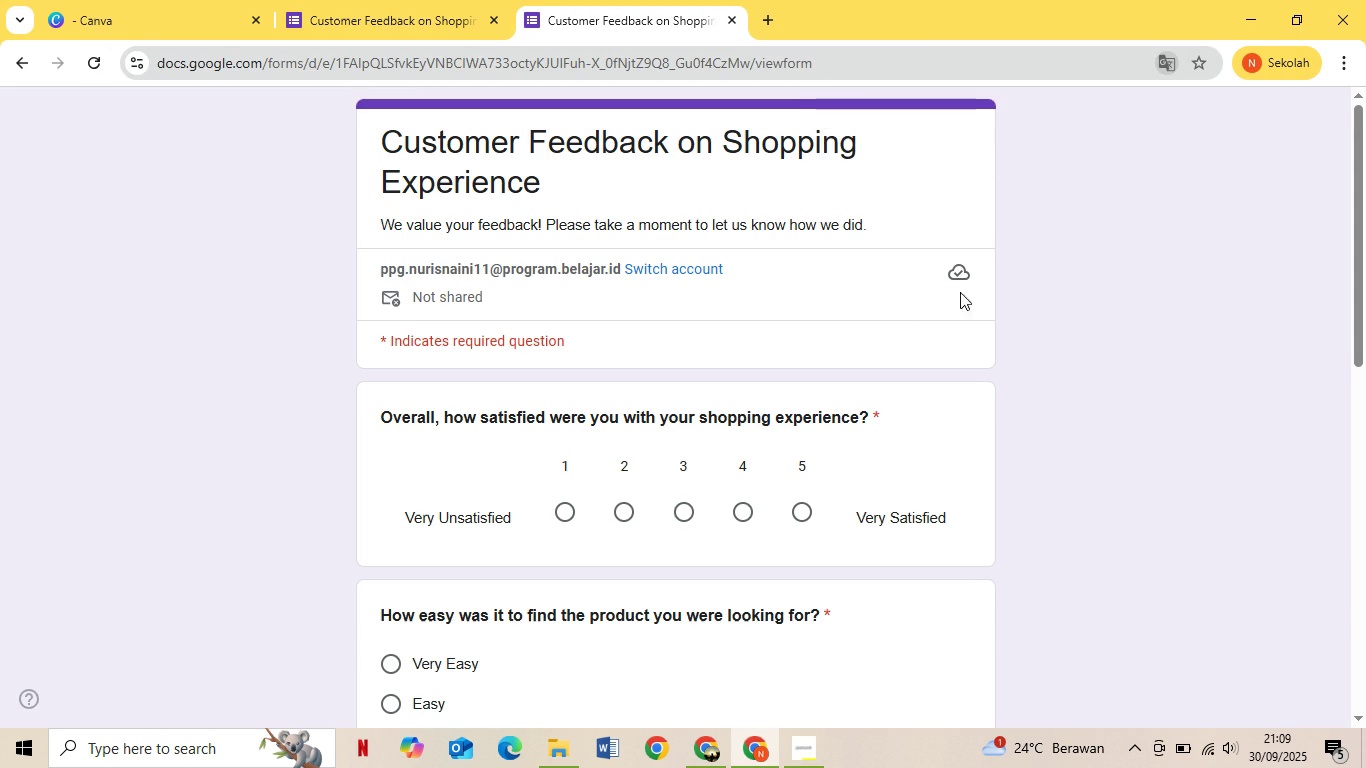 
scroll: coordinate [810, 336], scroll_direction: down, amount: 3.0
 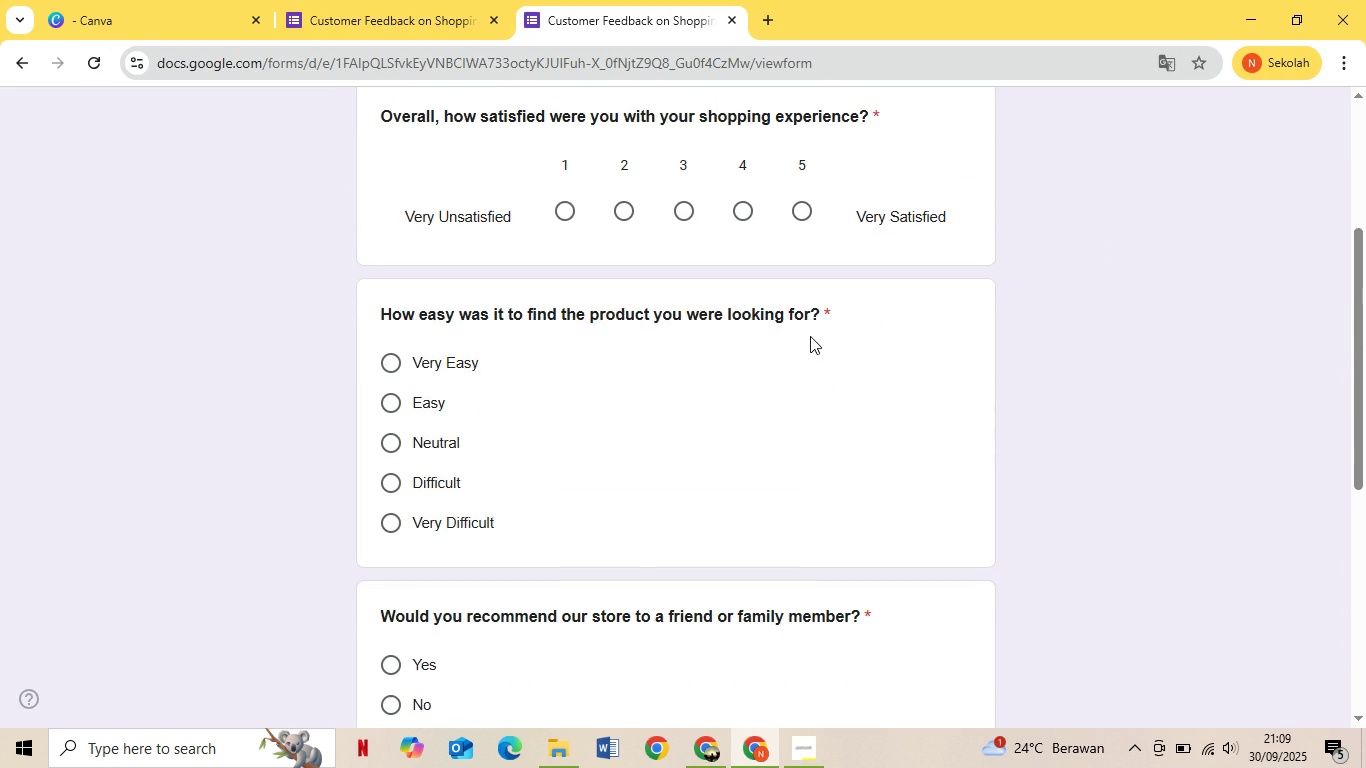 
scroll: coordinate [810, 336], scroll_direction: up, amount: 5.0
 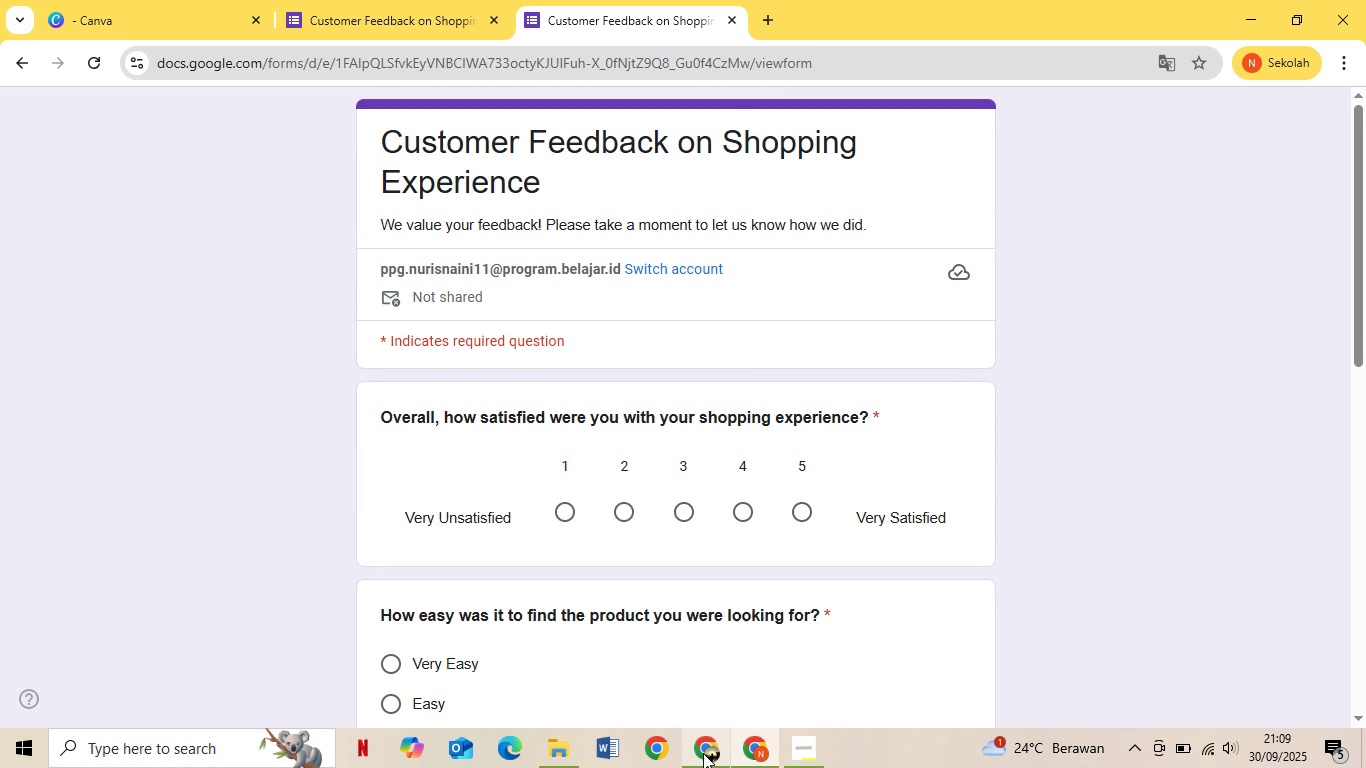 
mouse_move([688, 711])
 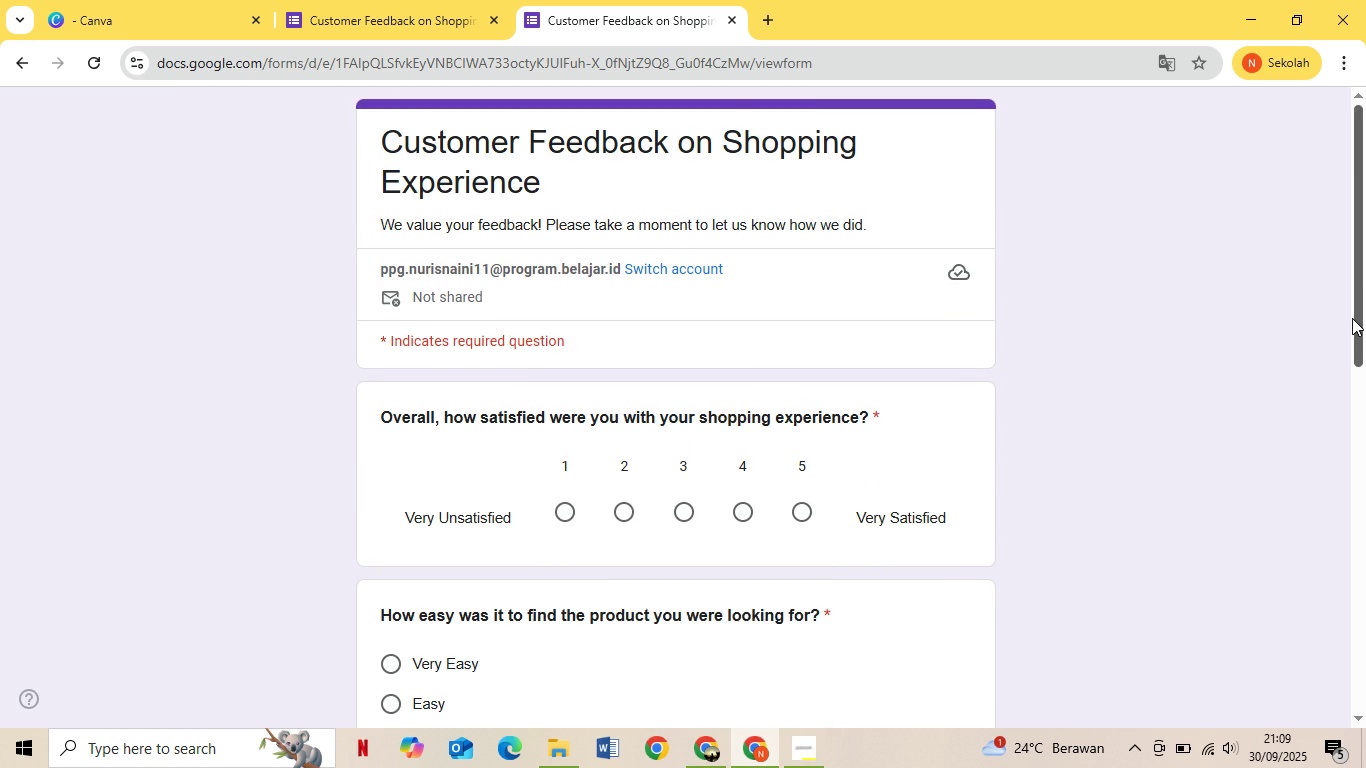 
scroll: coordinate [1352, 331], scroll_direction: down, amount: 2.0
 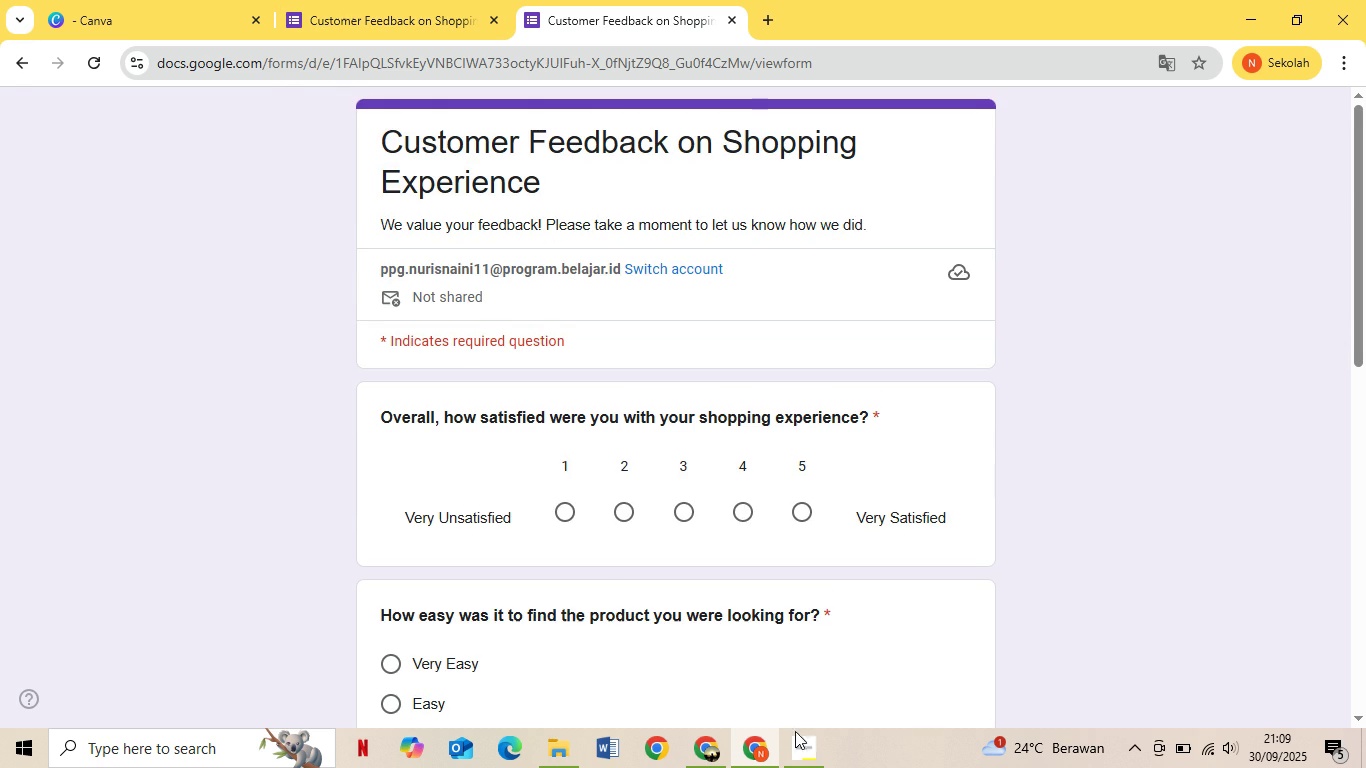 
left_click([795, 747])